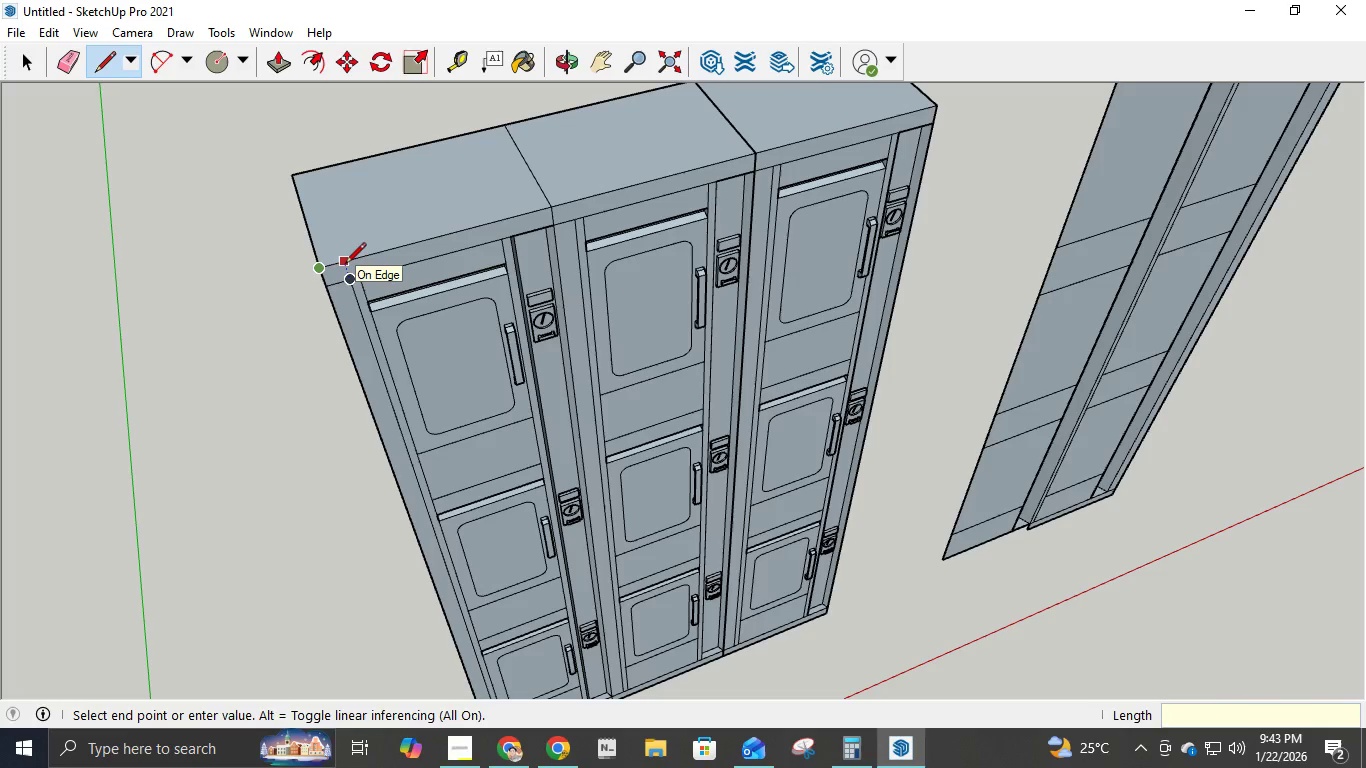 
key(NumpadDecimal)
 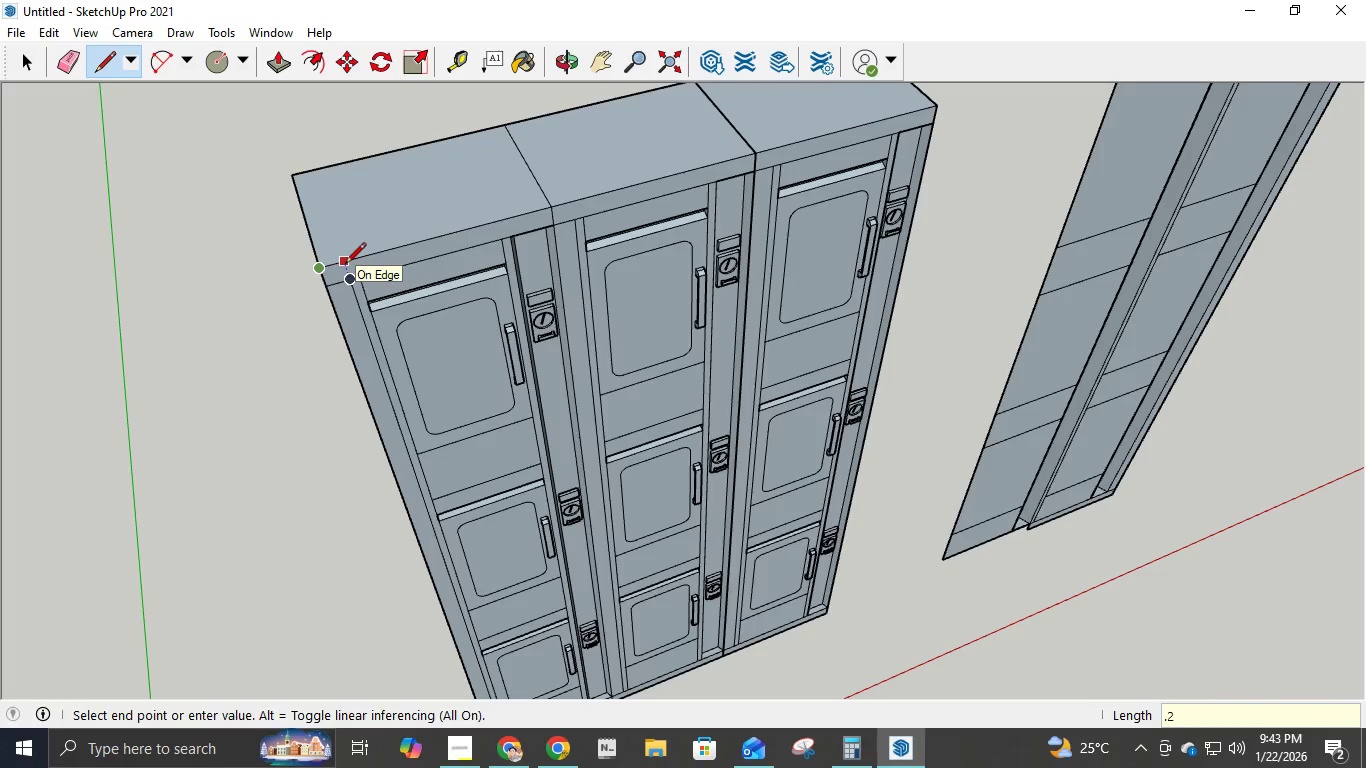 
key(Numpad2)
 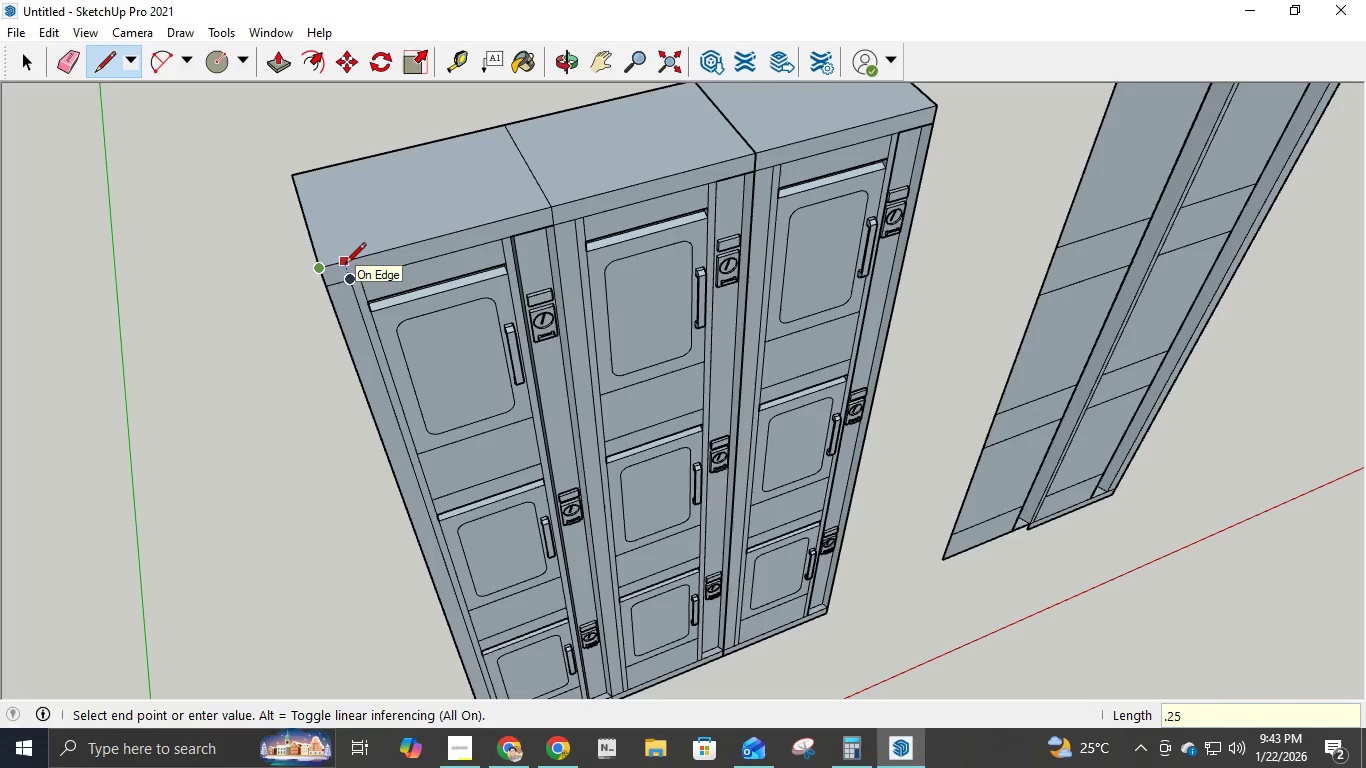 
key(Numpad5)
 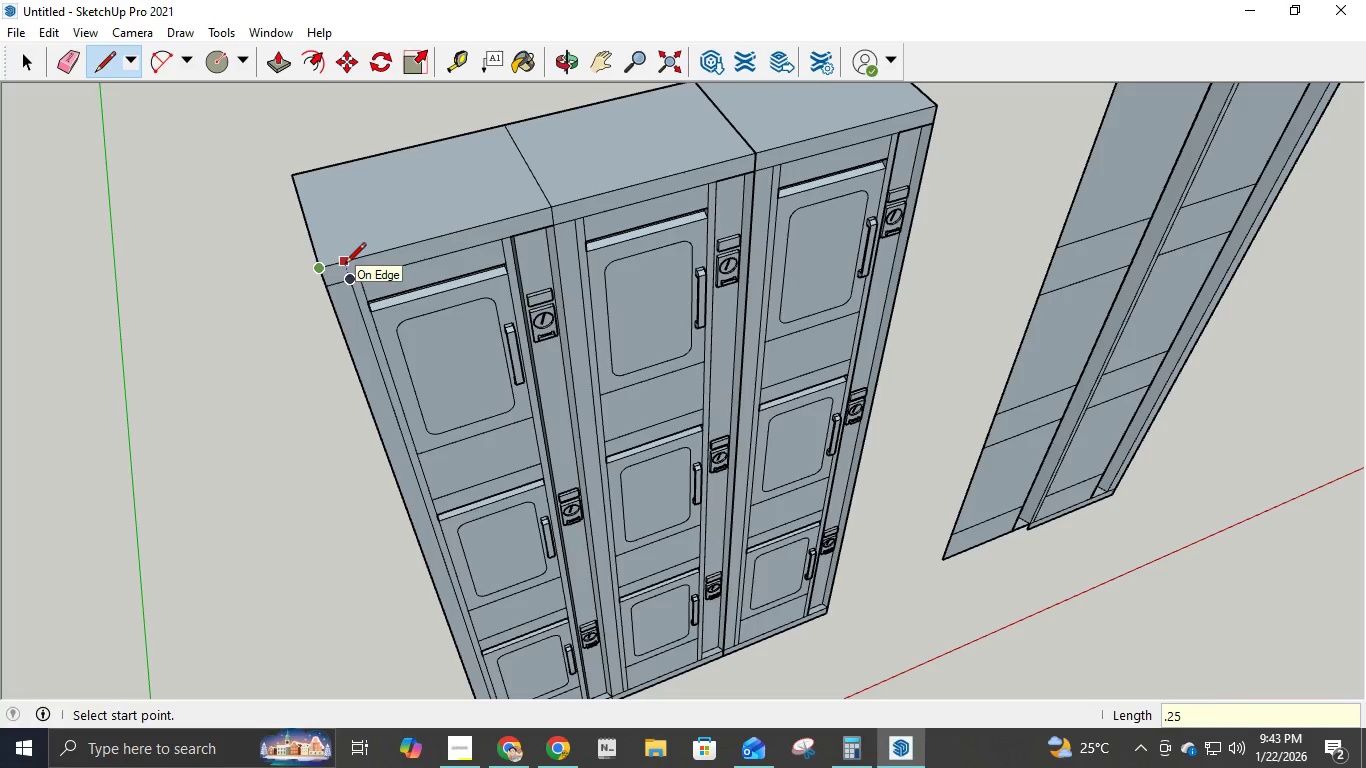 
key(NumpadEnter)
 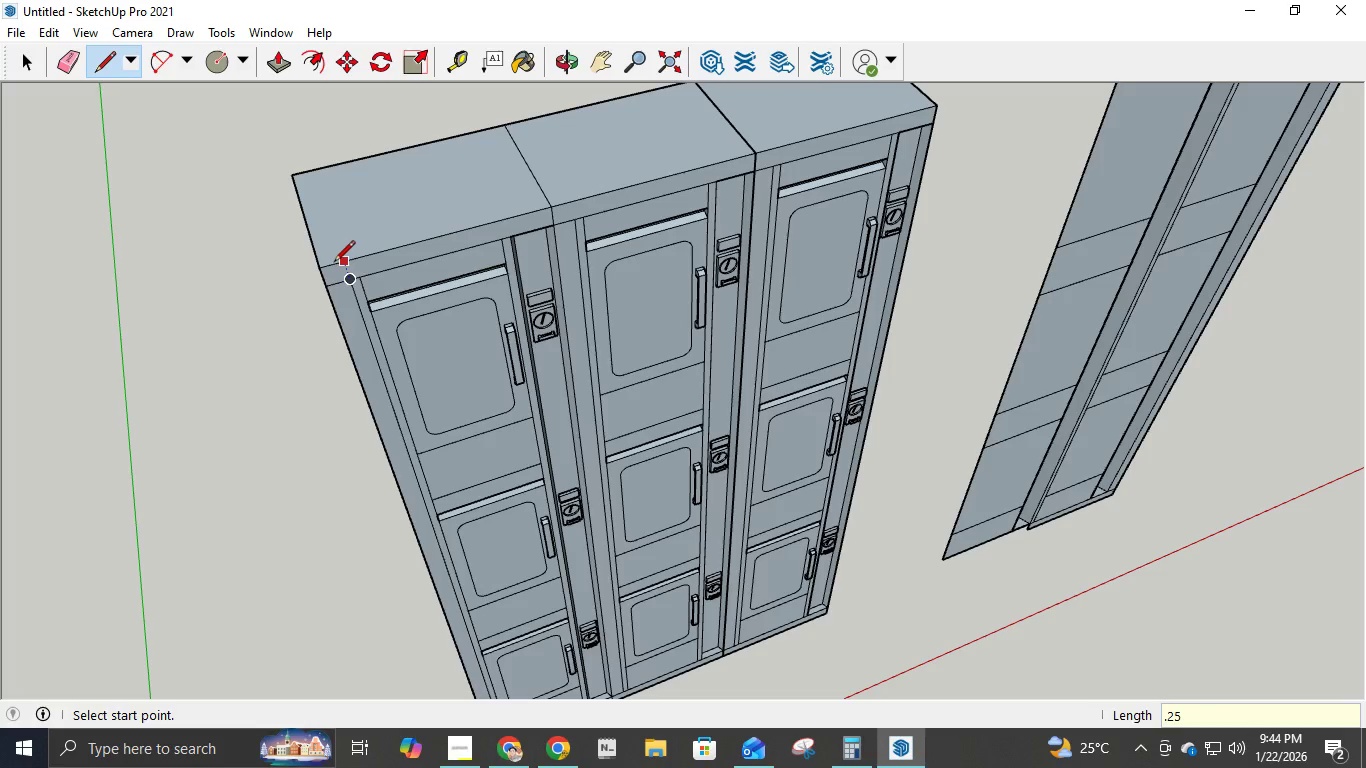 
scroll: coordinate [332, 261], scroll_direction: up, amount: 11.0
 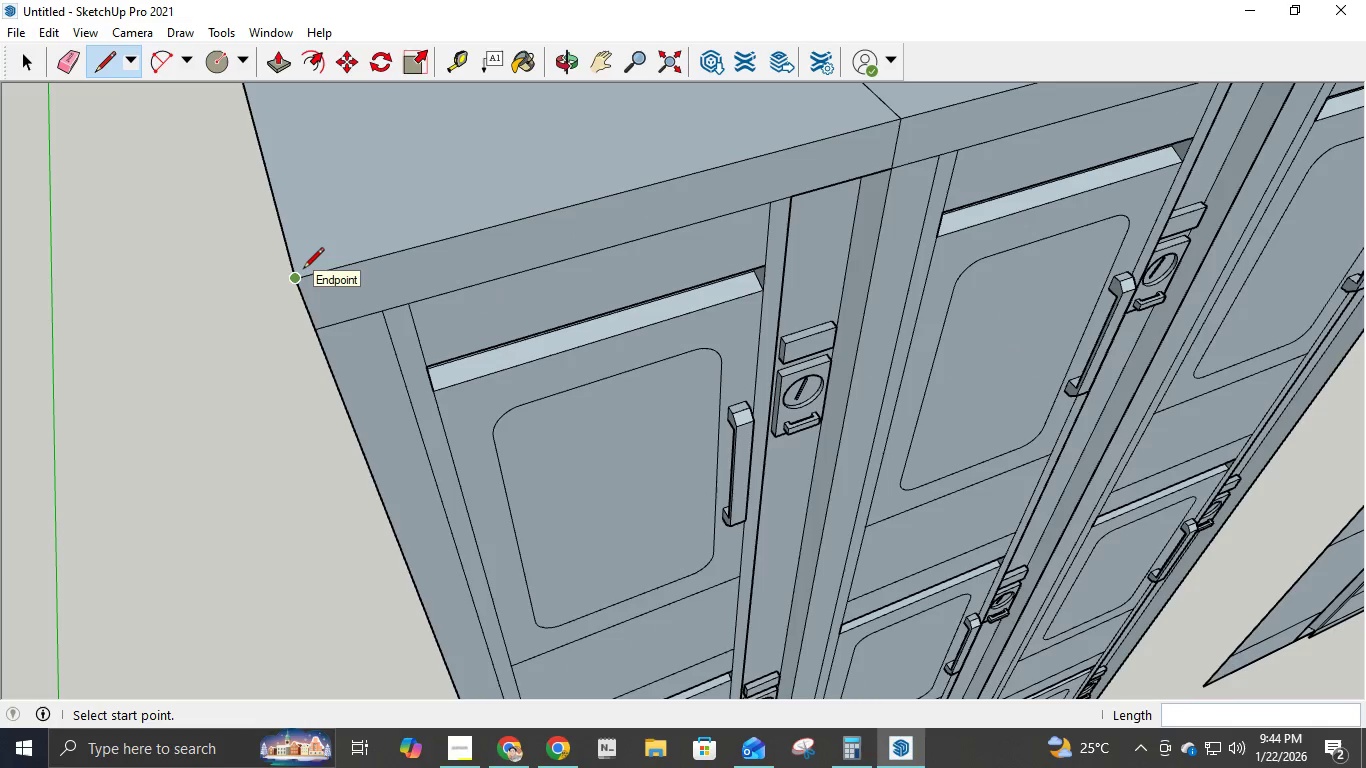 
key(Control+ControlLeft)
 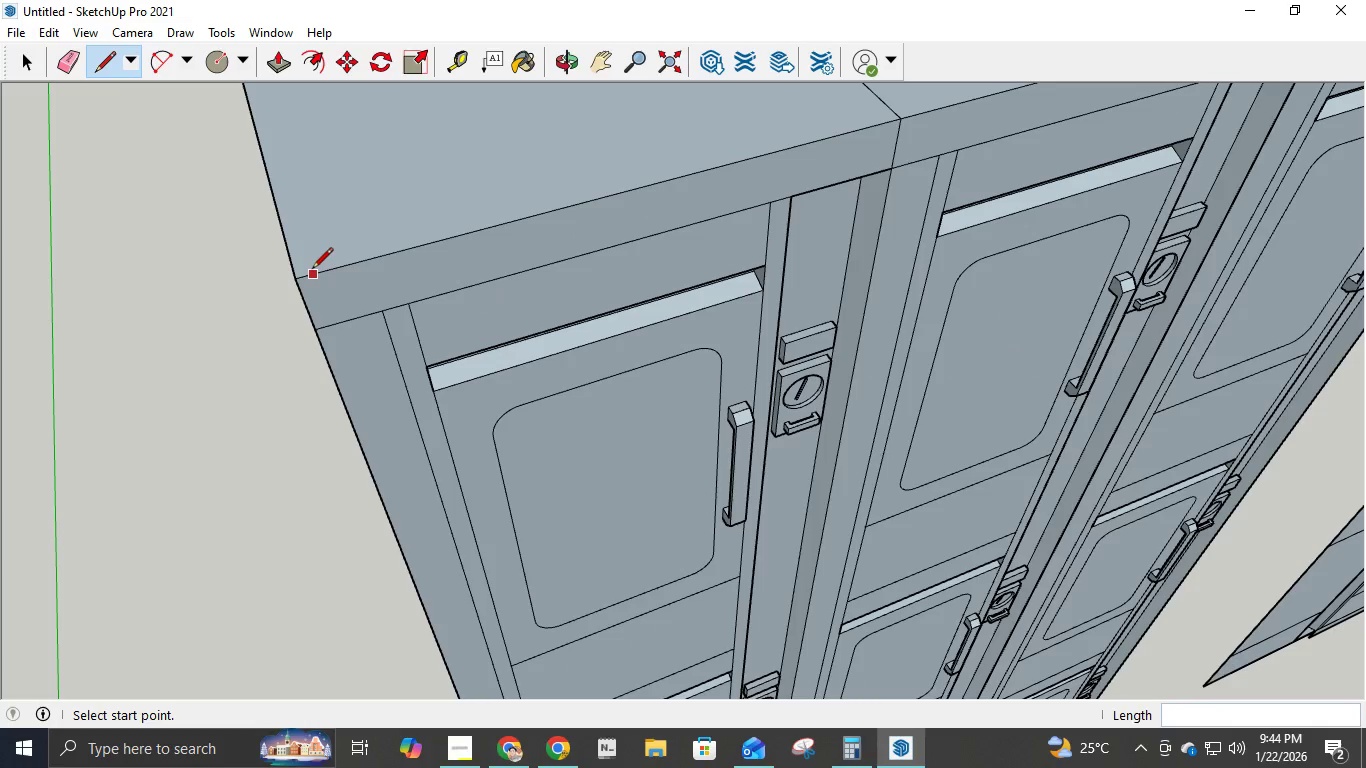 
key(Control+Z)
 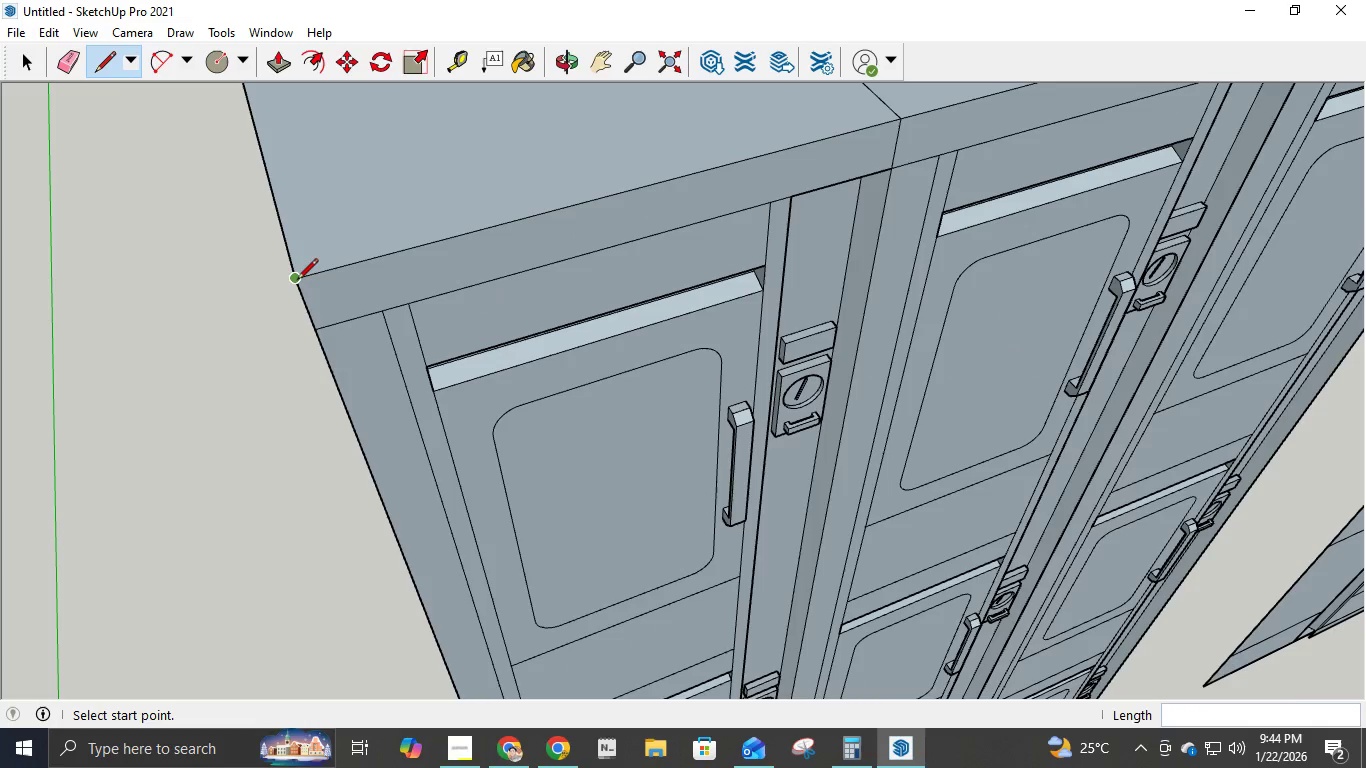 
left_click([296, 281])
 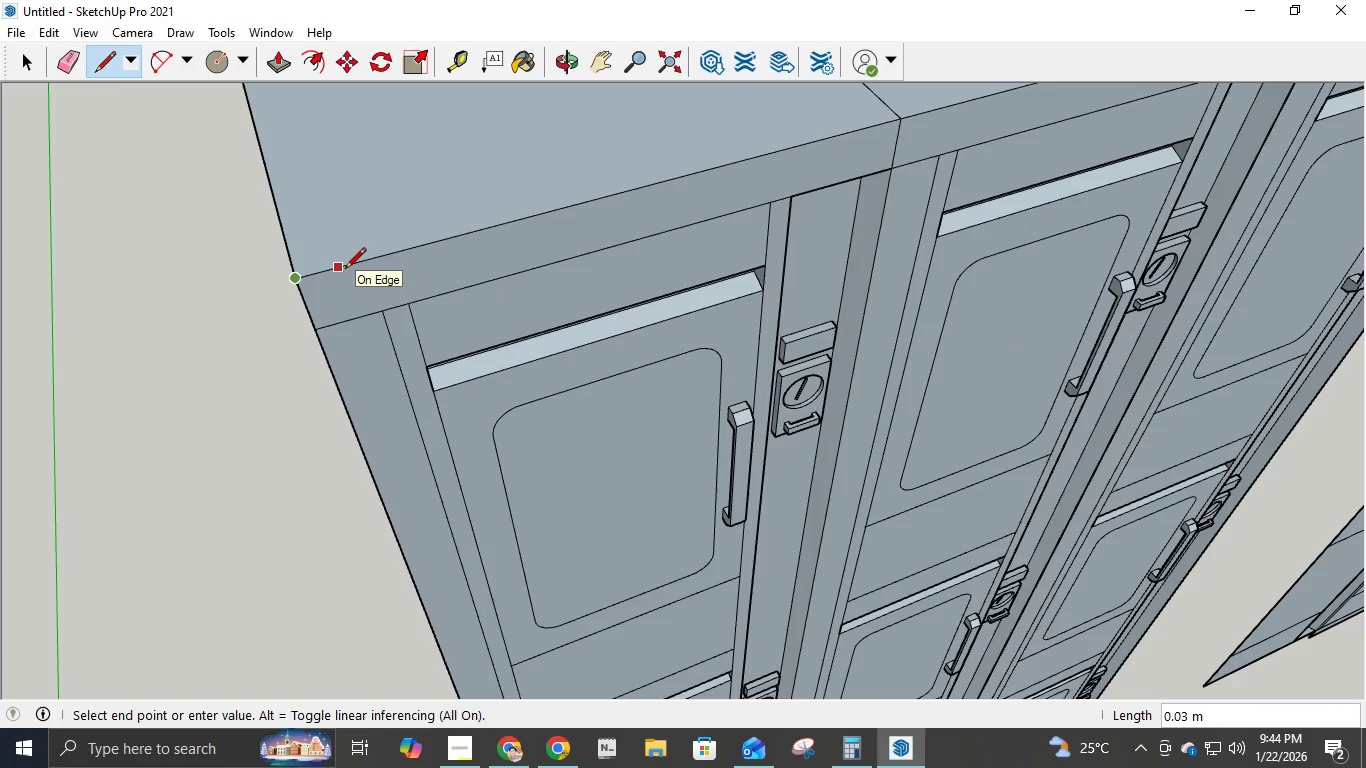 
key(NumpadDecimal)
 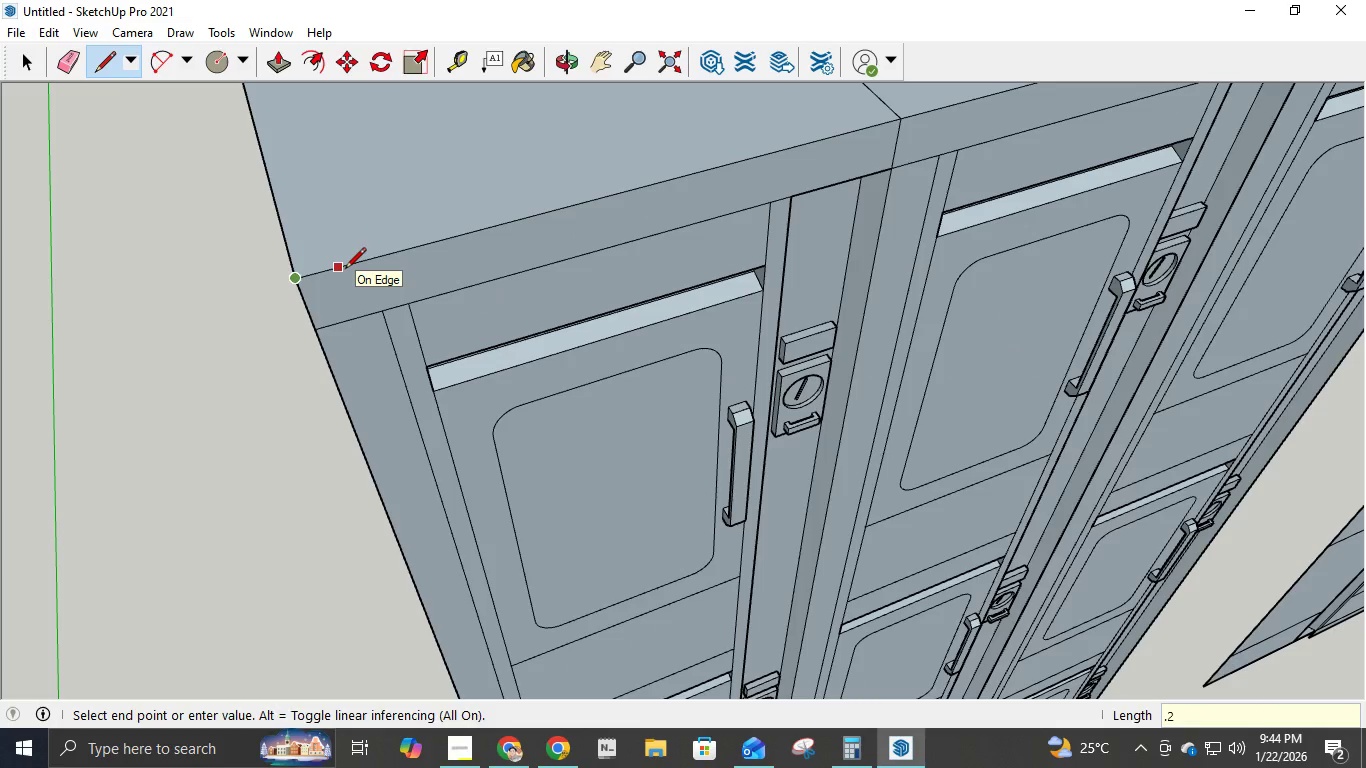 
key(Numpad2)
 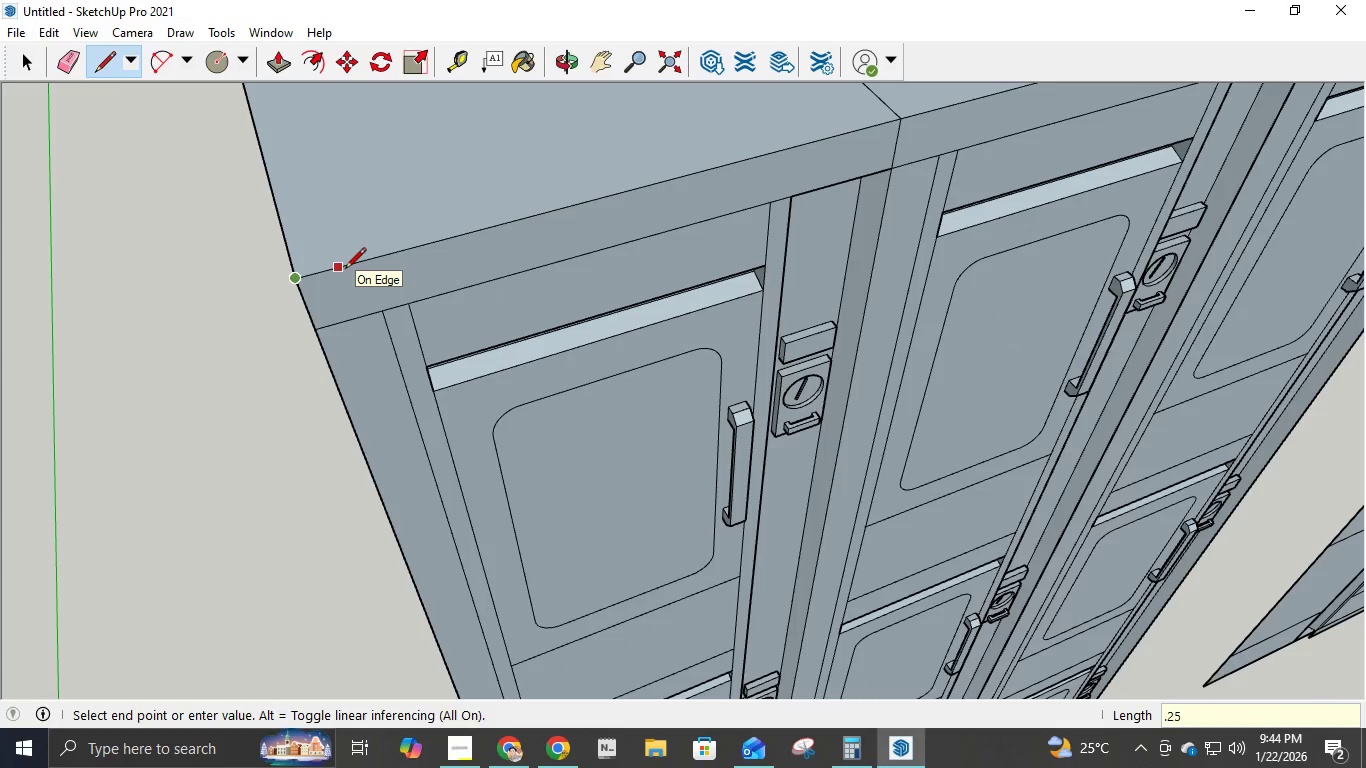 
key(Numpad5)
 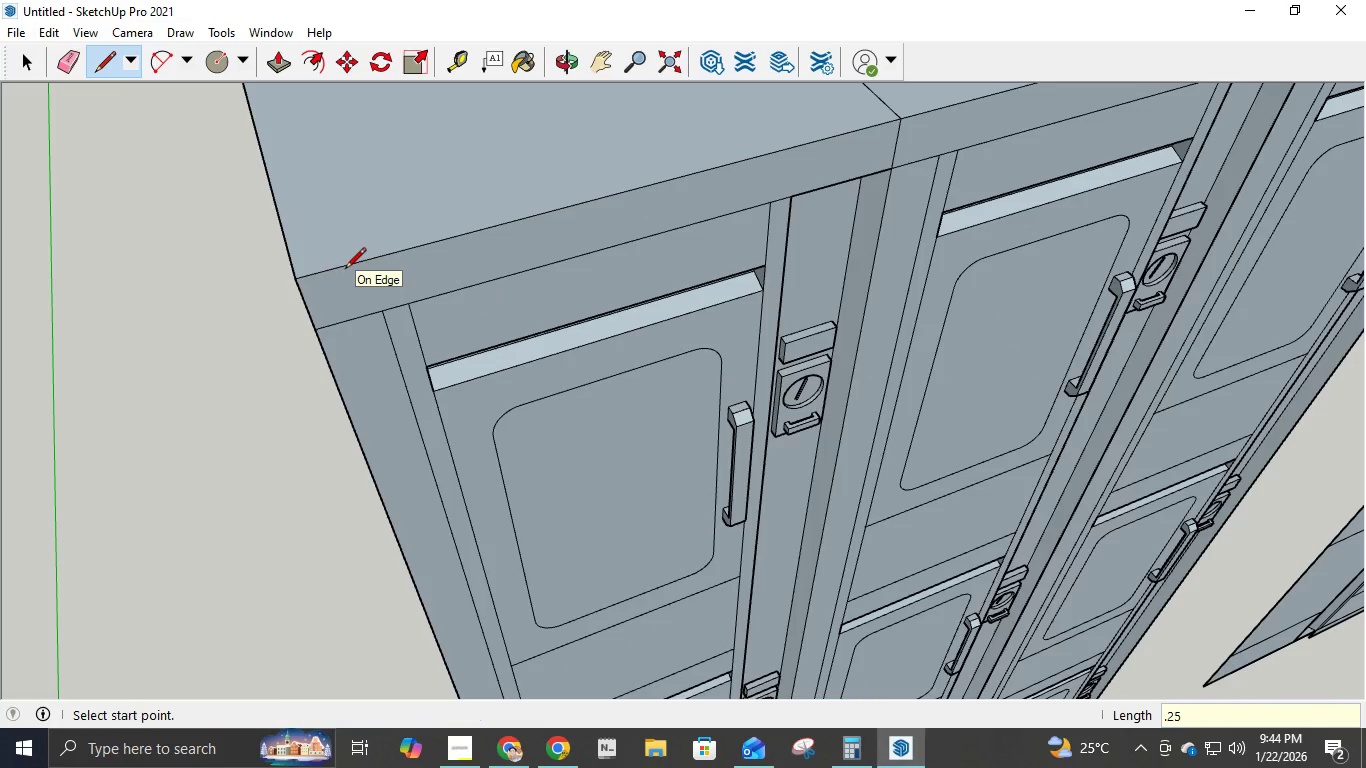 
key(NumpadEnter)
 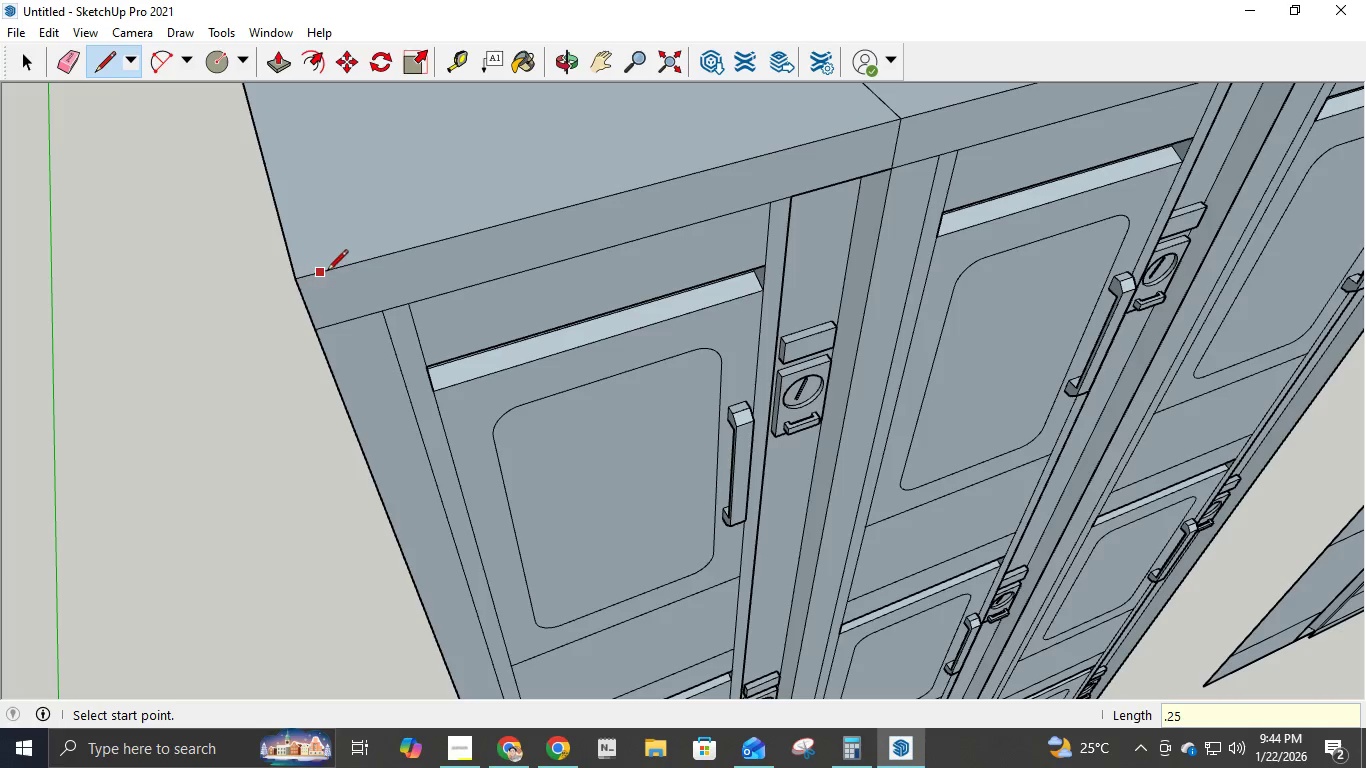 
scroll: coordinate [322, 247], scroll_direction: down, amount: 12.0
 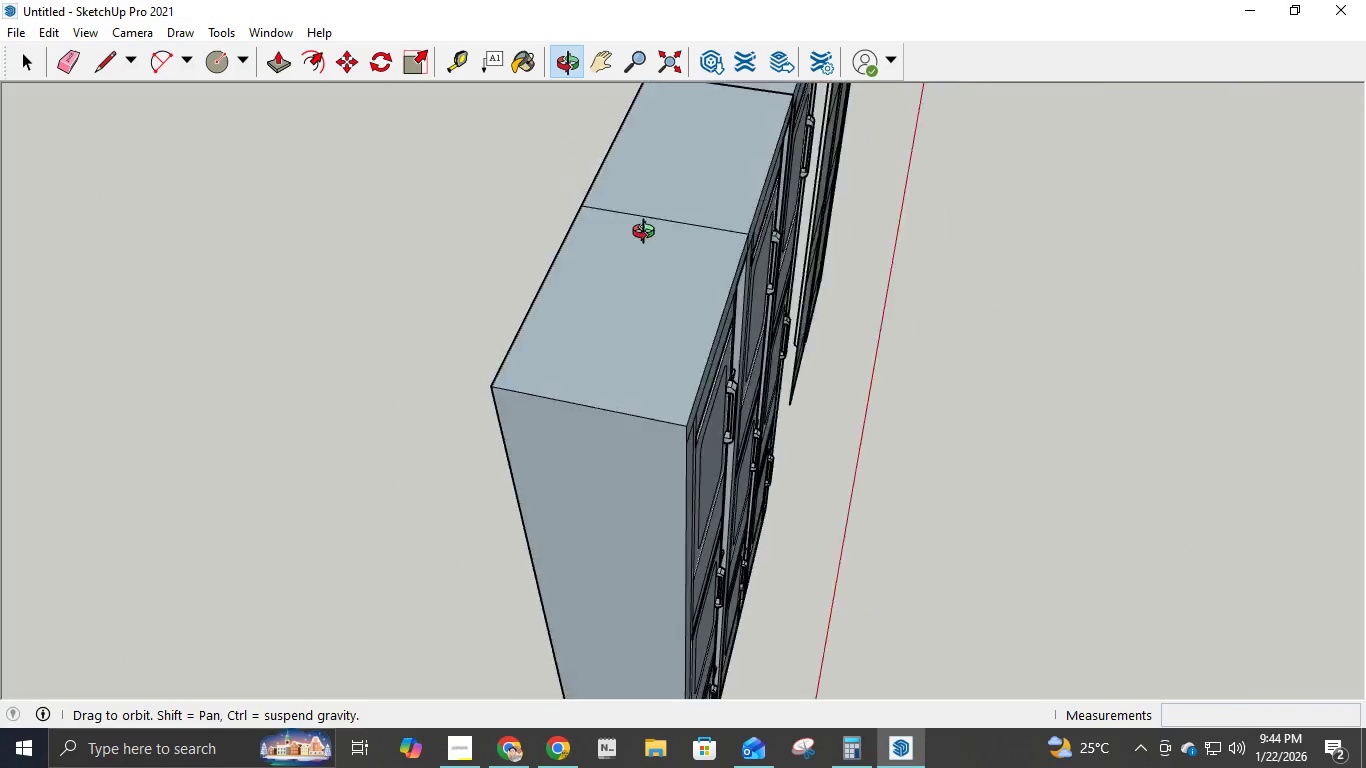 
middle_click([679, 237])
 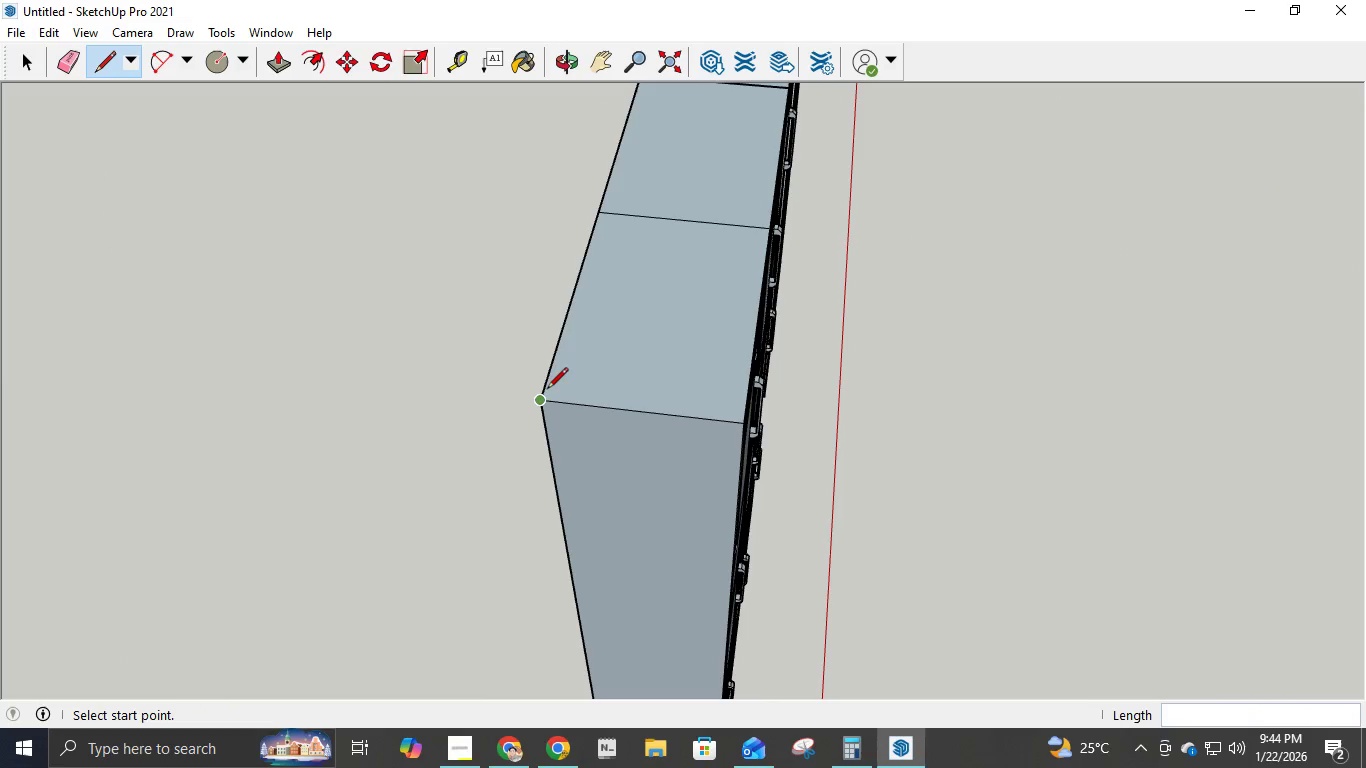 
left_click([542, 397])
 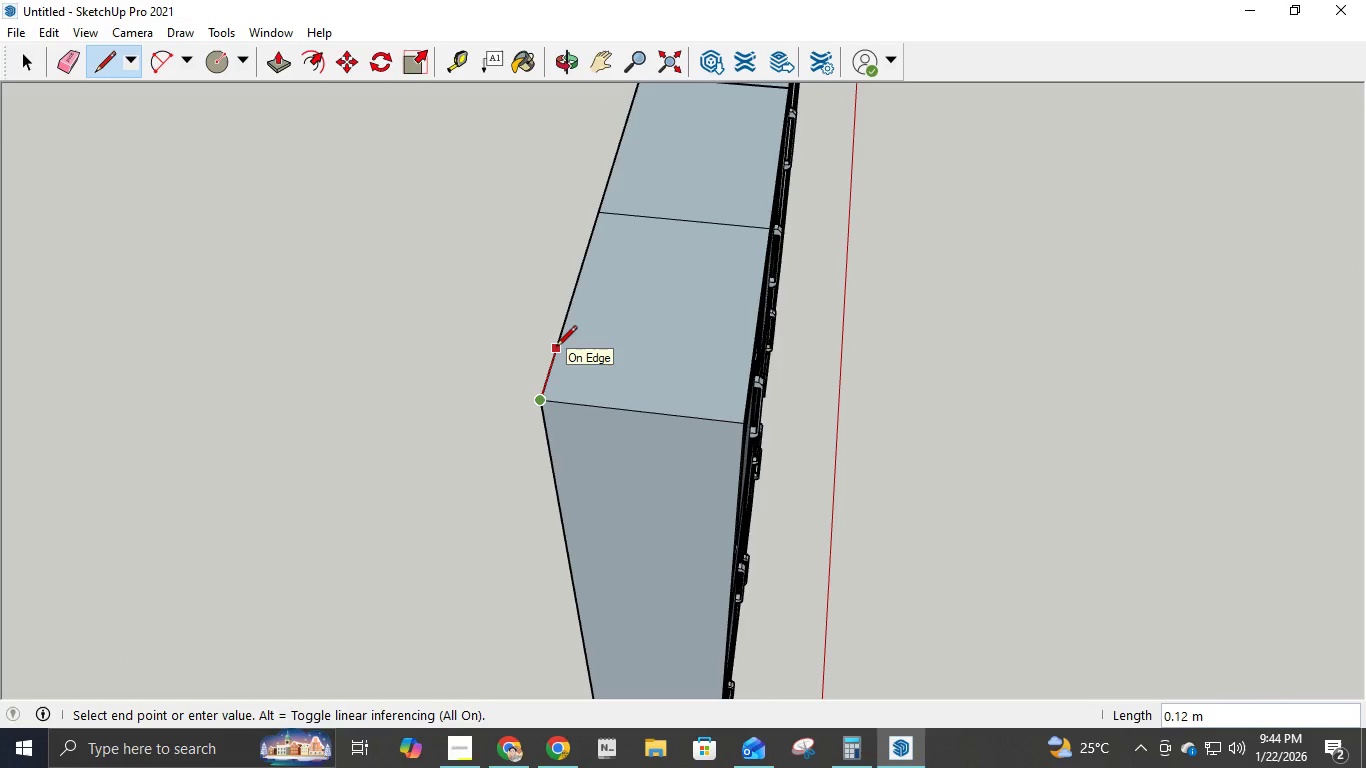 
key(NumpadDecimal)
 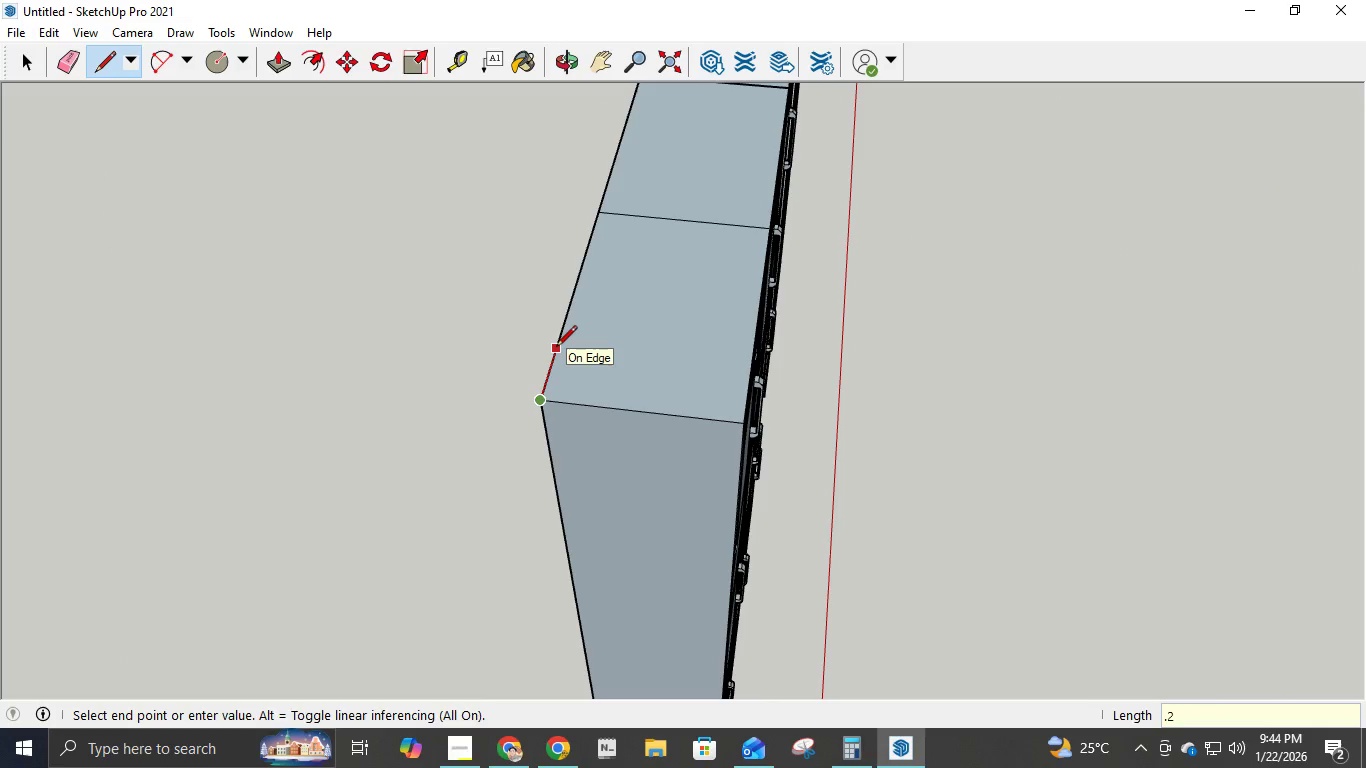 
key(Numpad2)
 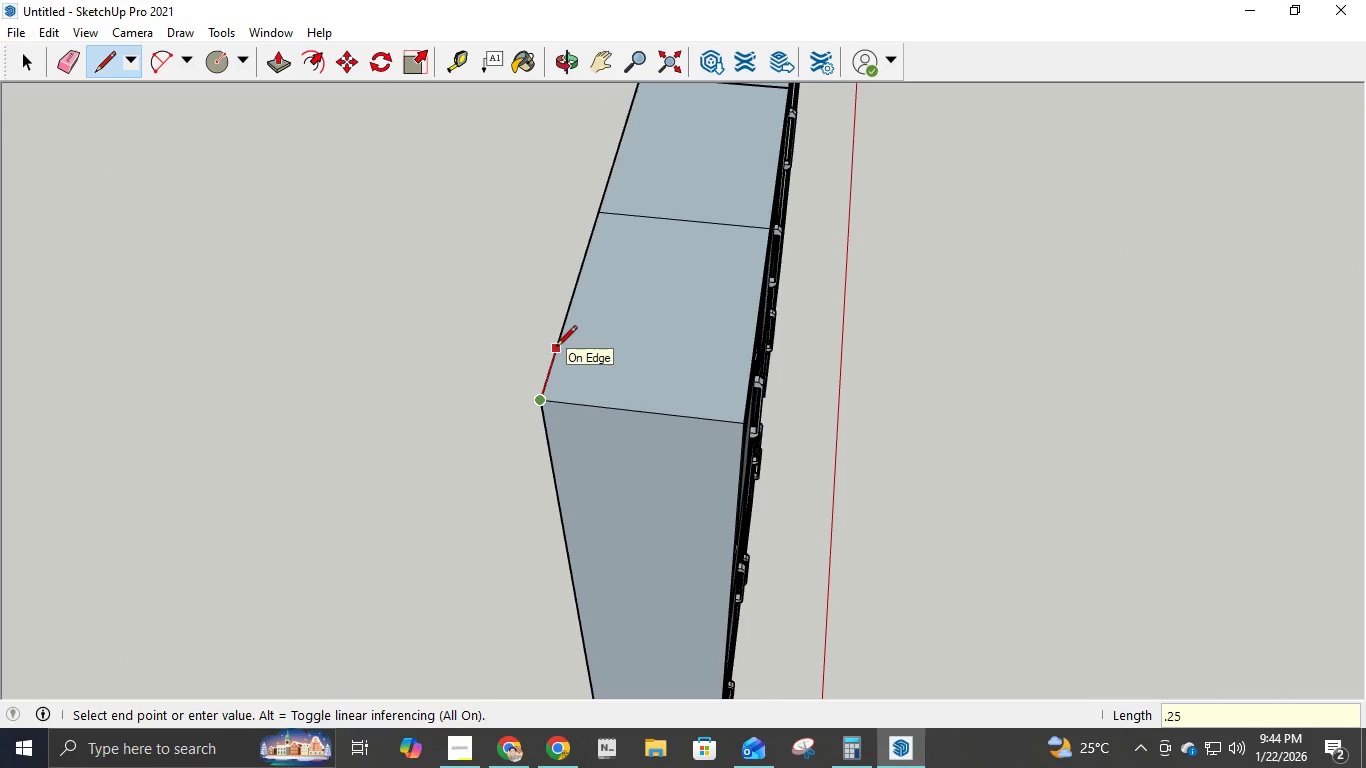 
key(Numpad5)
 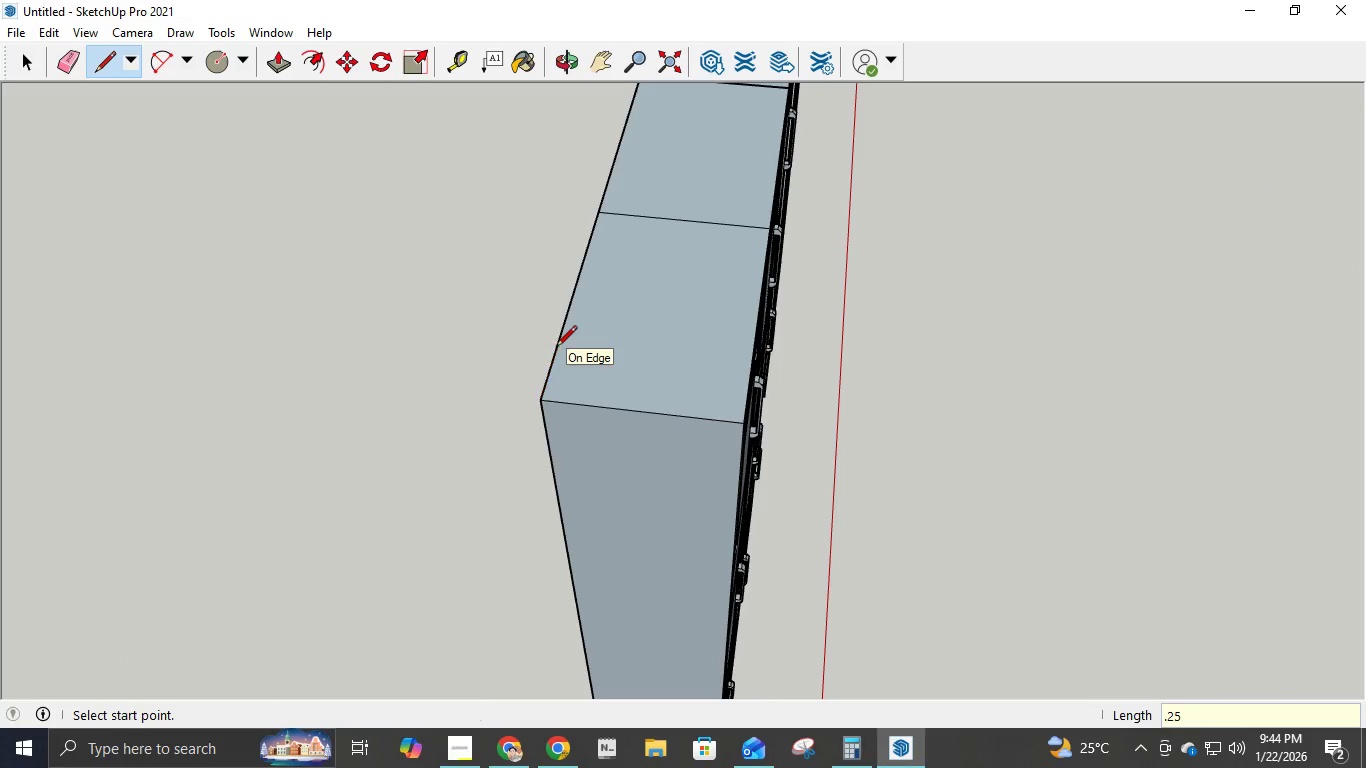 
key(NumpadEnter)
 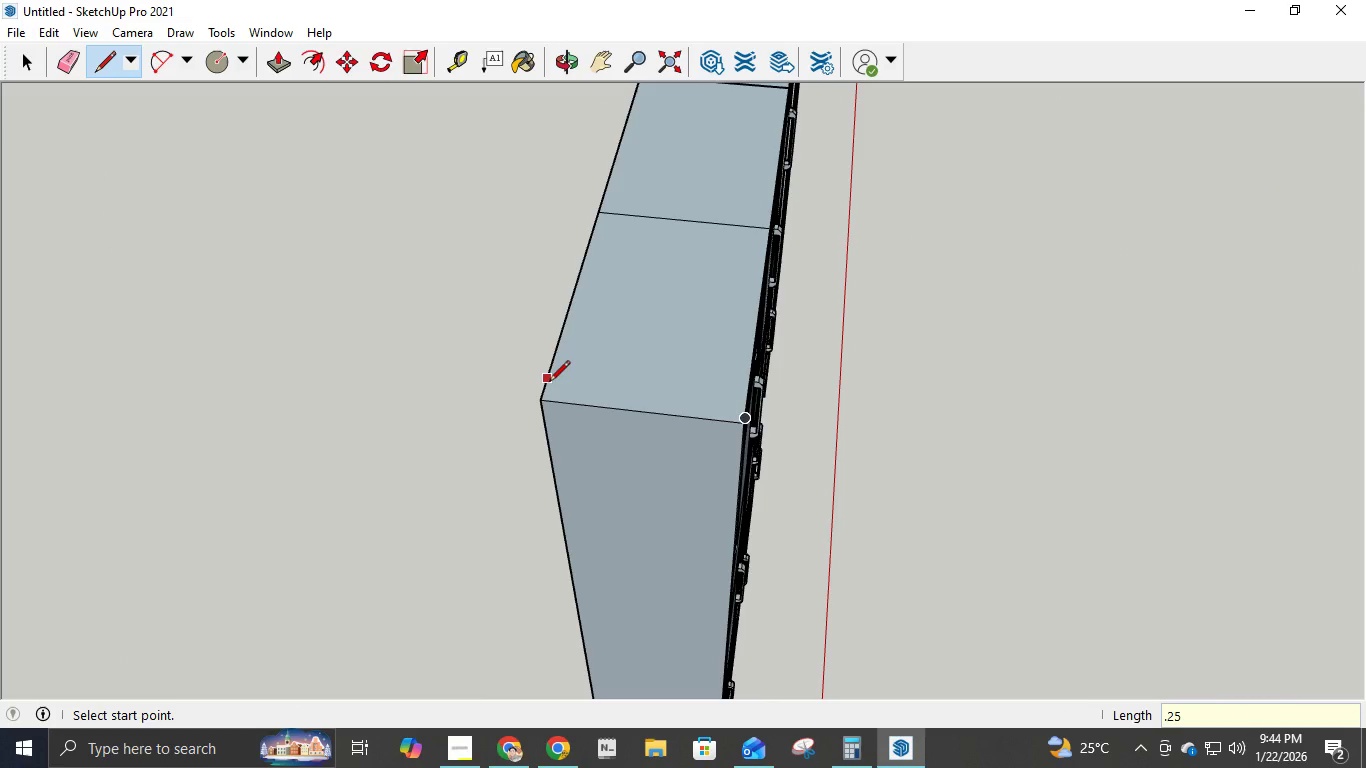 
scroll: coordinate [552, 385], scroll_direction: up, amount: 10.0
 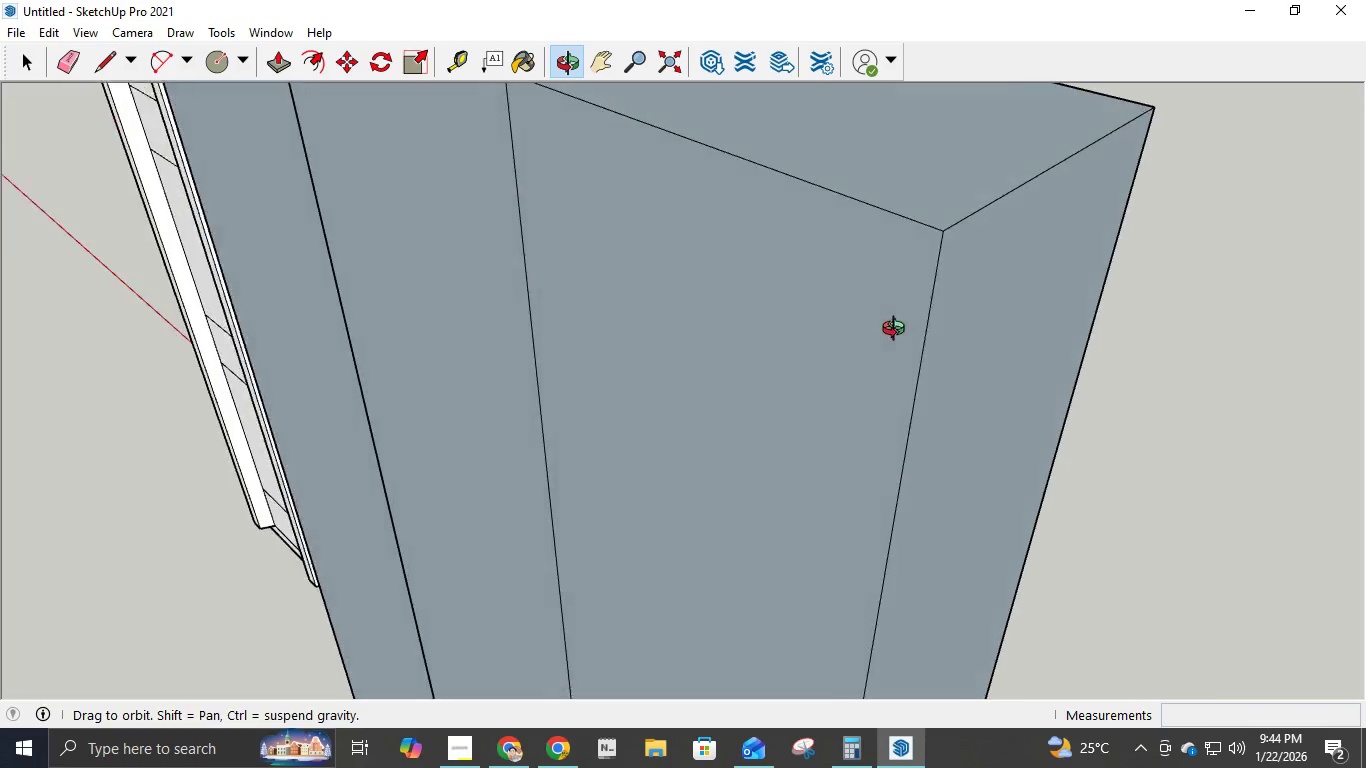 
left_click([896, 401])
 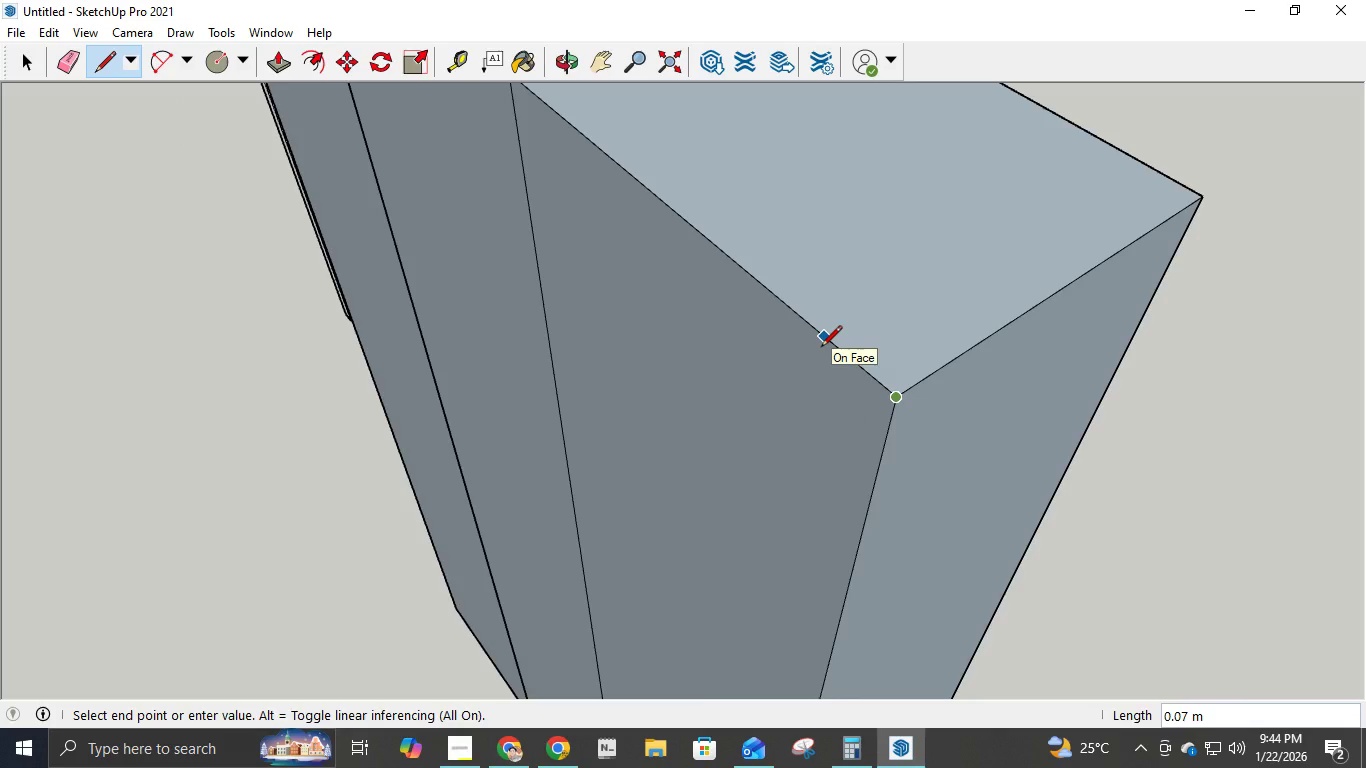 
key(NumpadDecimal)
 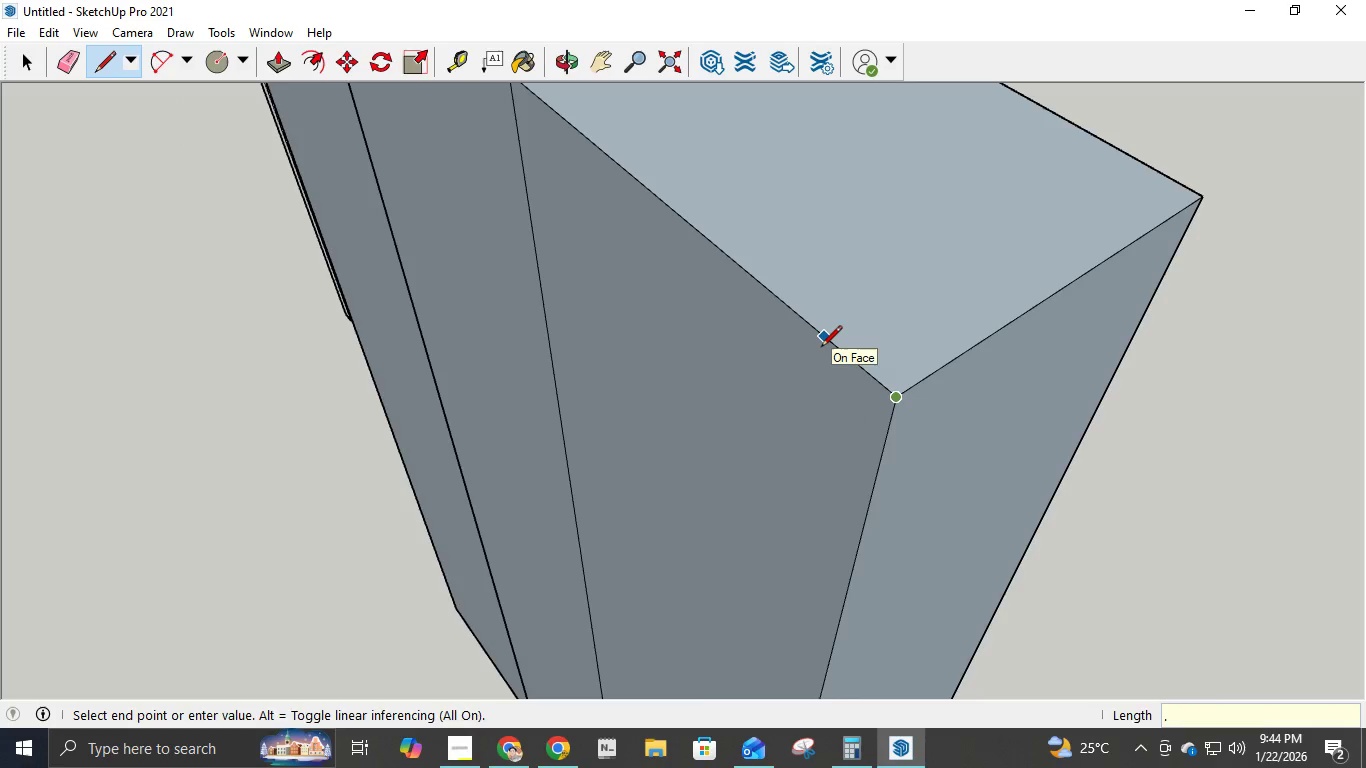 
key(Numpad2)
 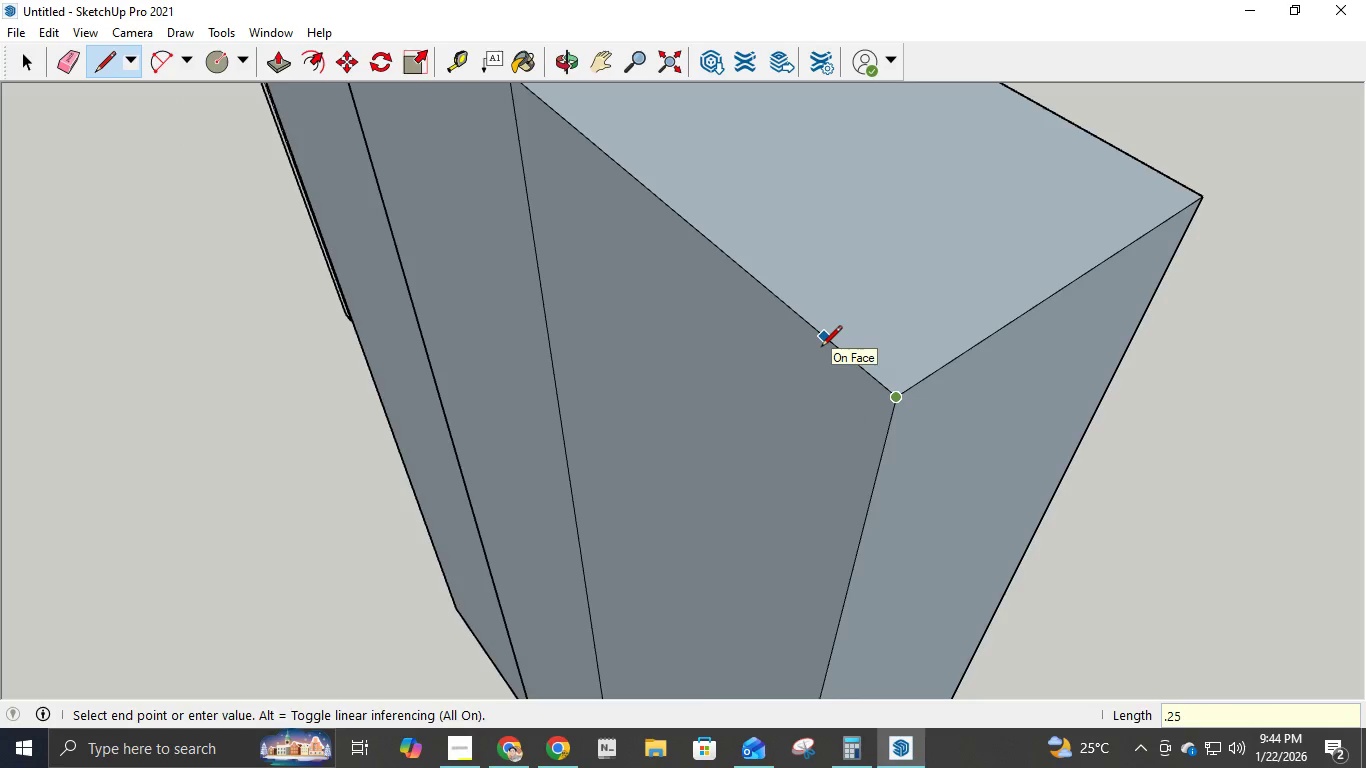 
key(Numpad5)
 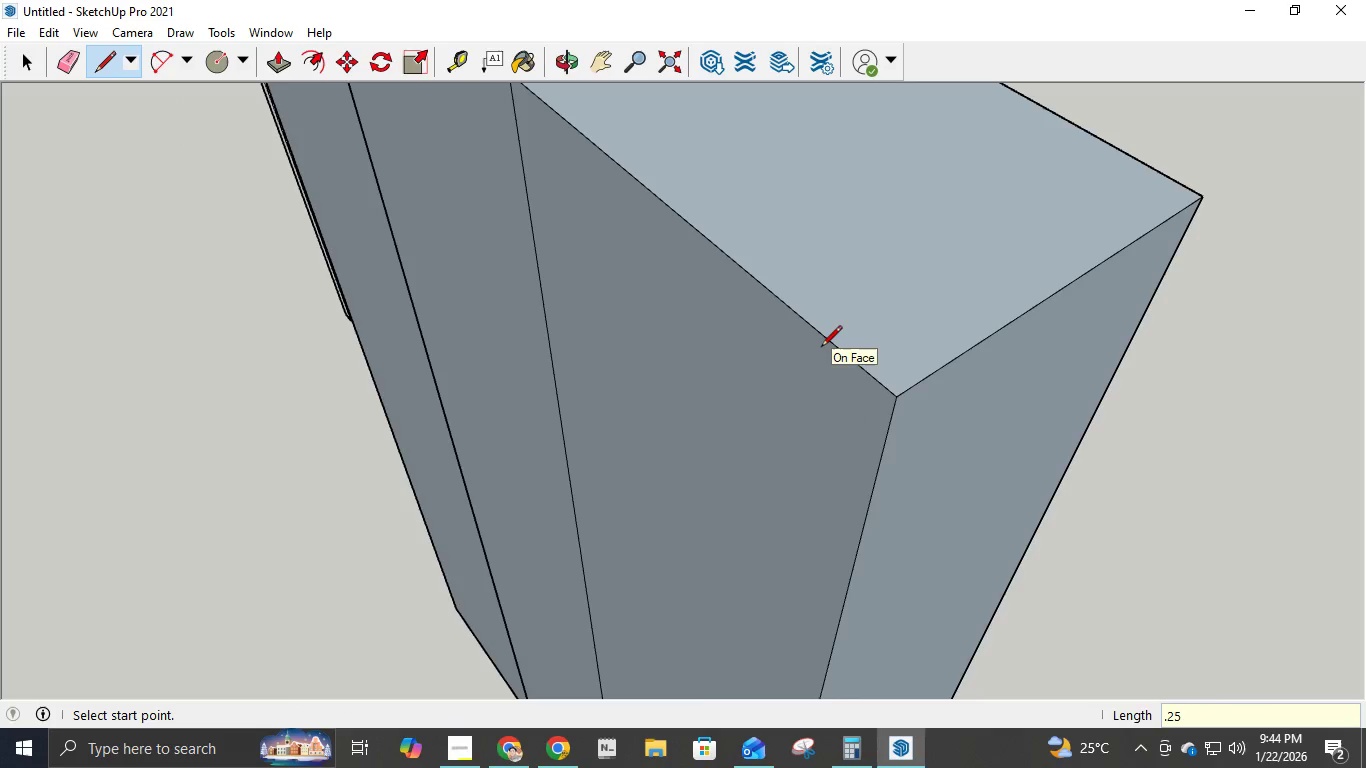 
key(NumpadEnter)
 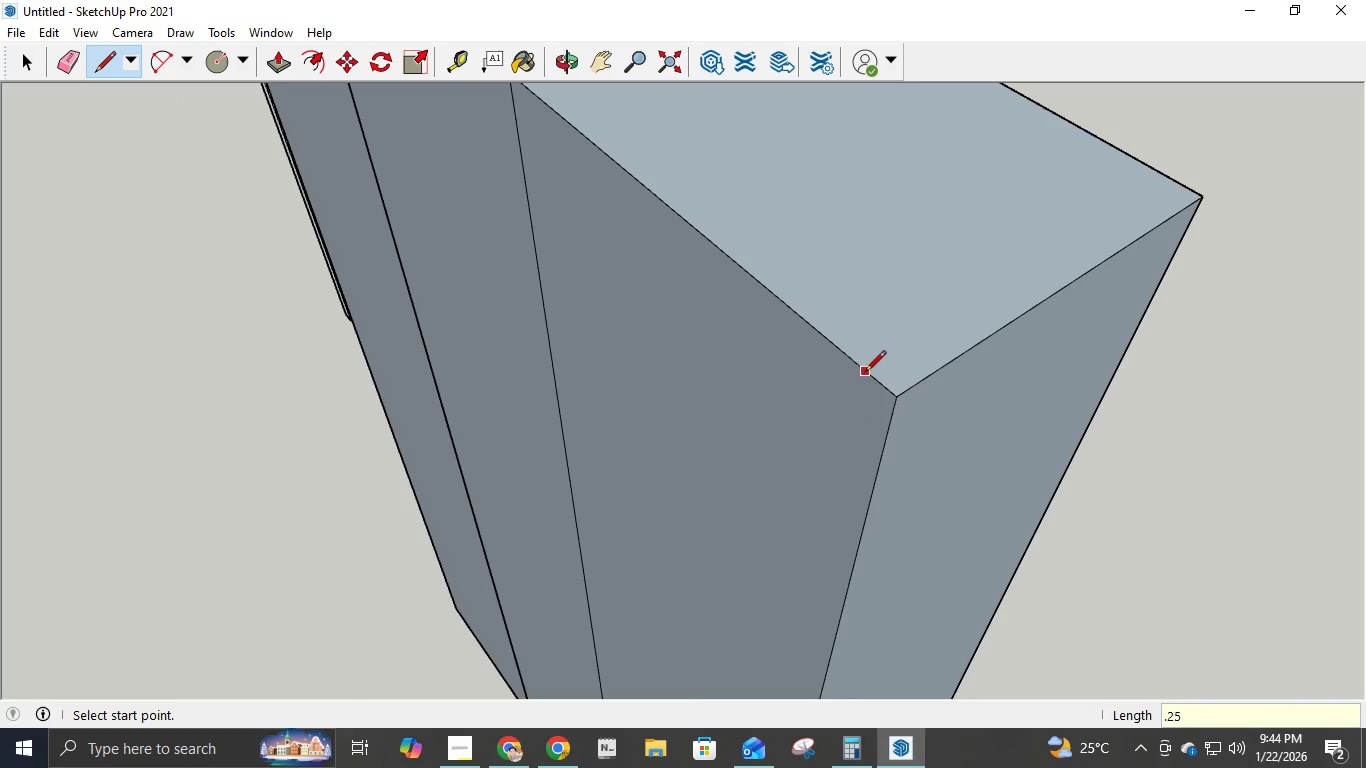 
scroll: coordinate [846, 373], scroll_direction: down, amount: 22.0
 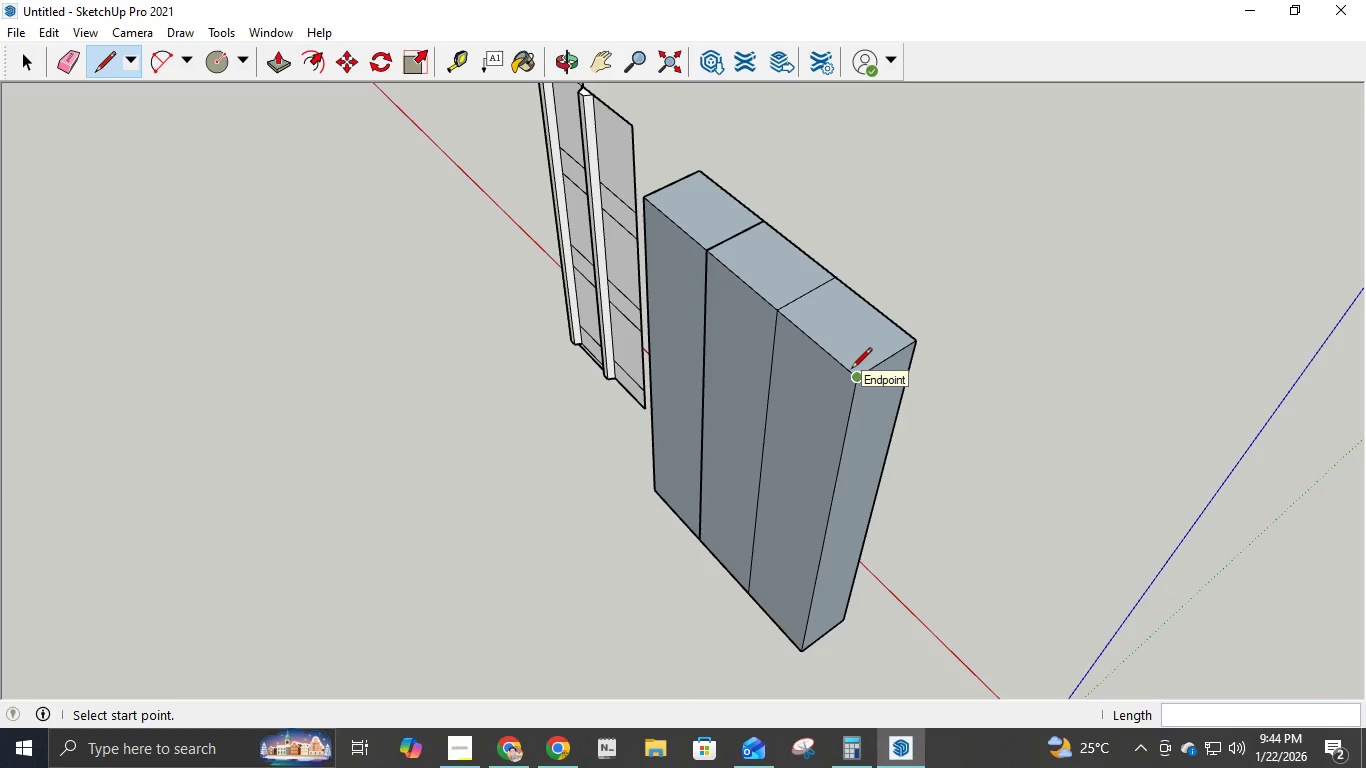 
key(Control+Z)
 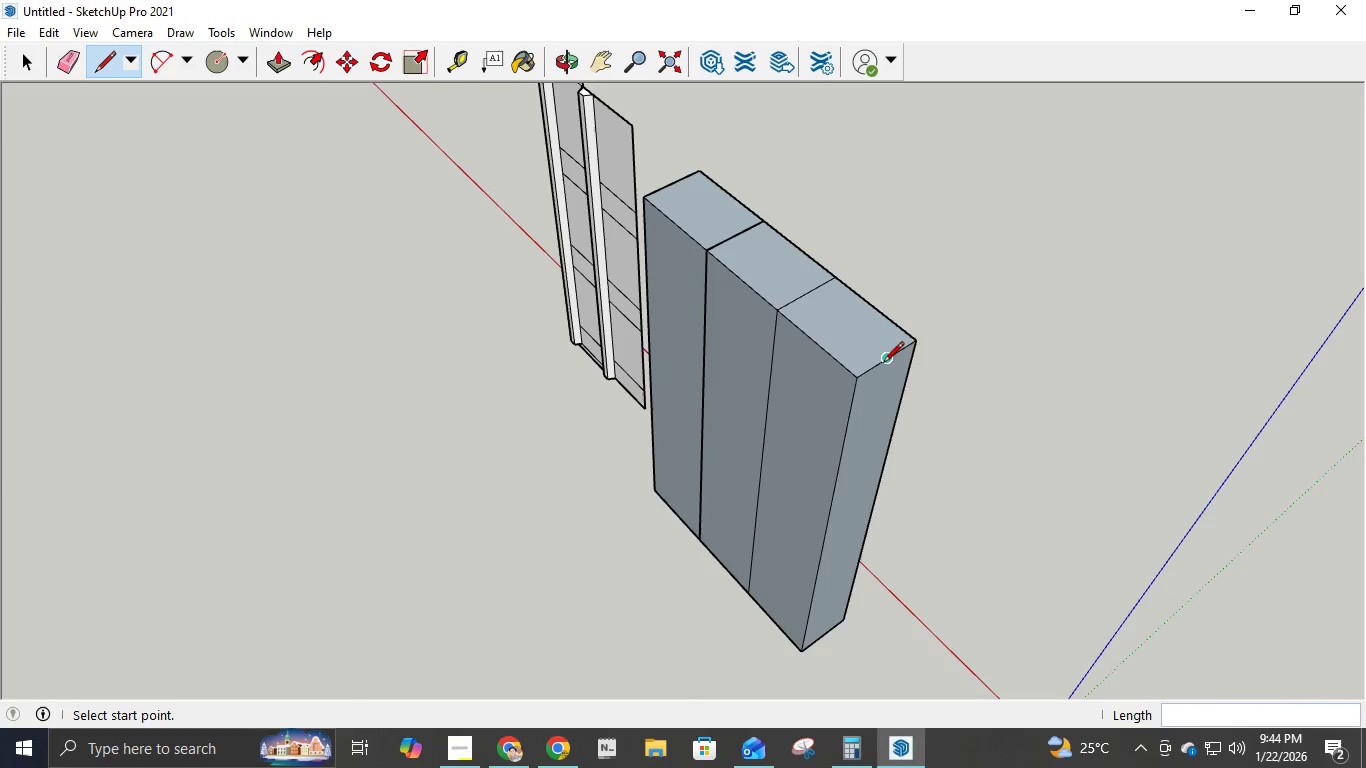 
key(Control+Z)
 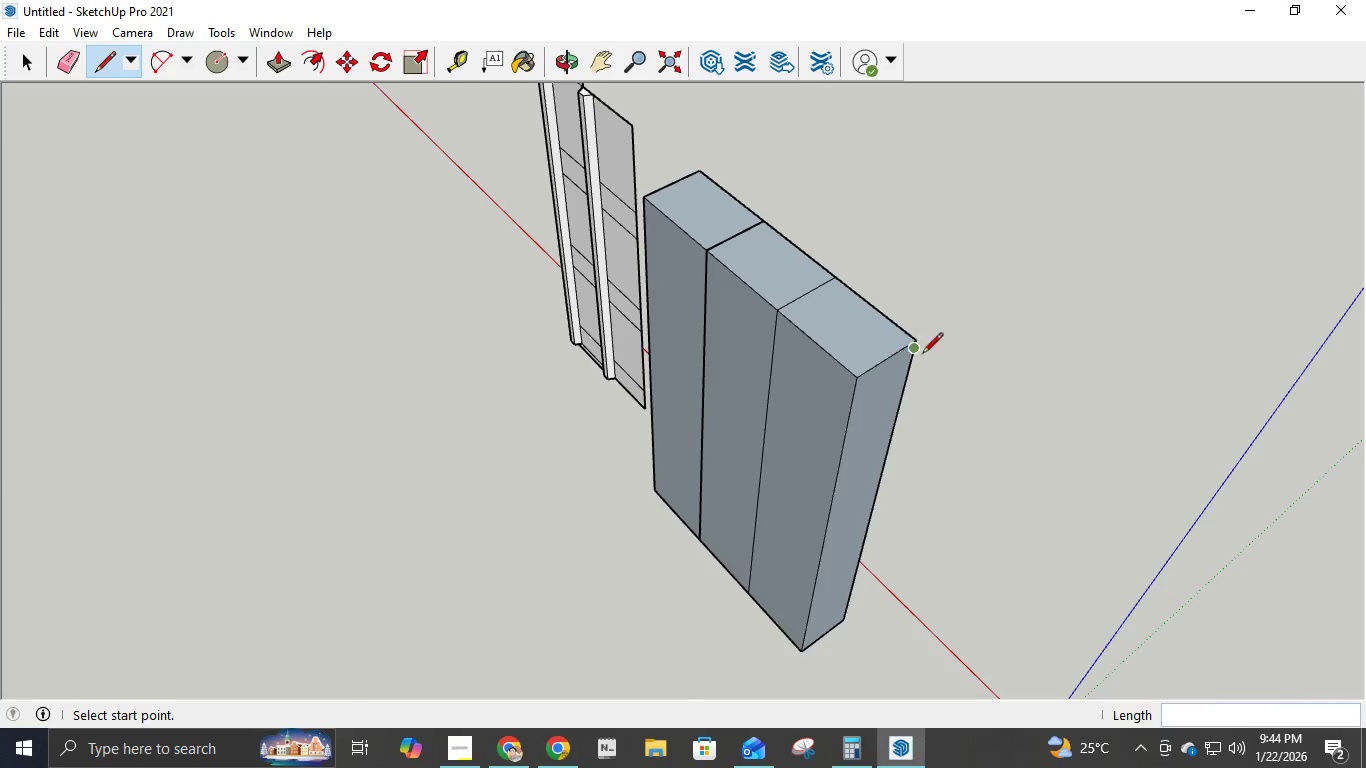 
key(Control+Z)
 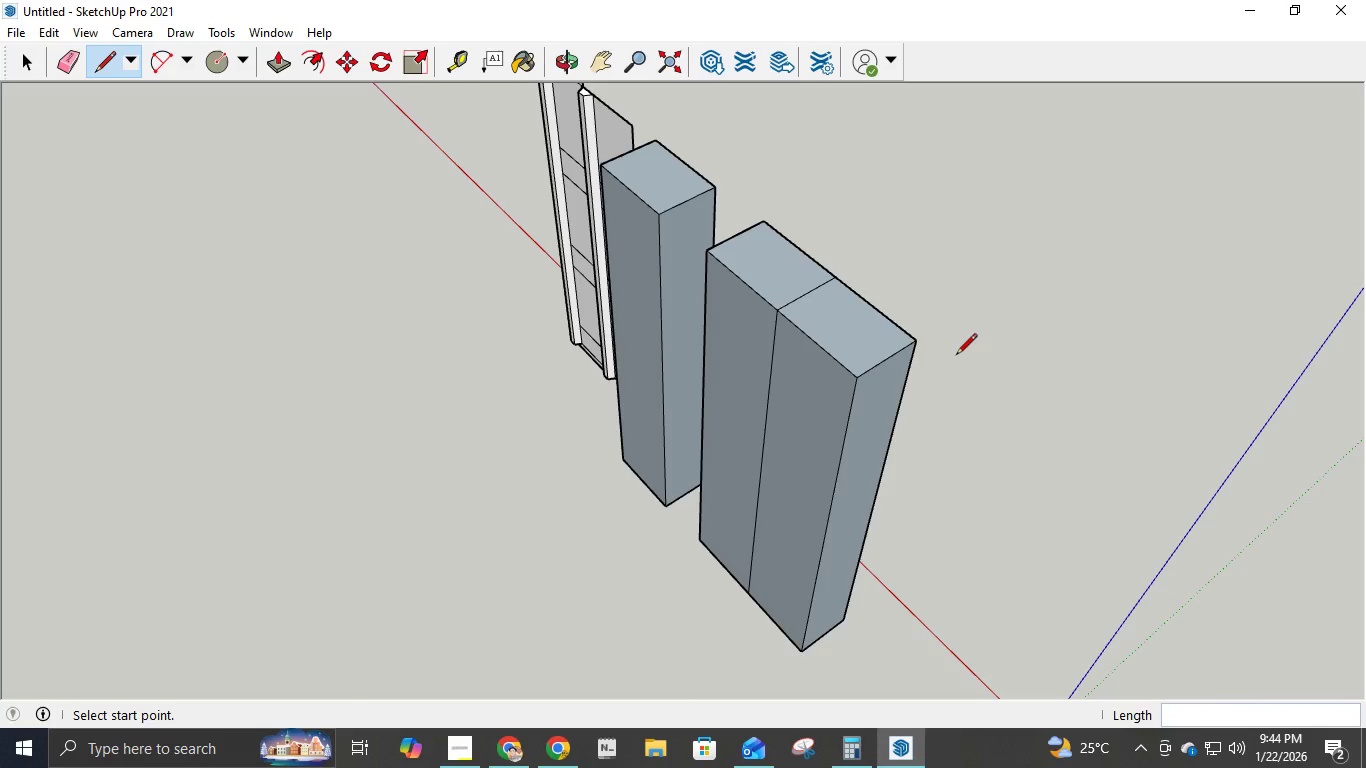 
key(Control+Y)
 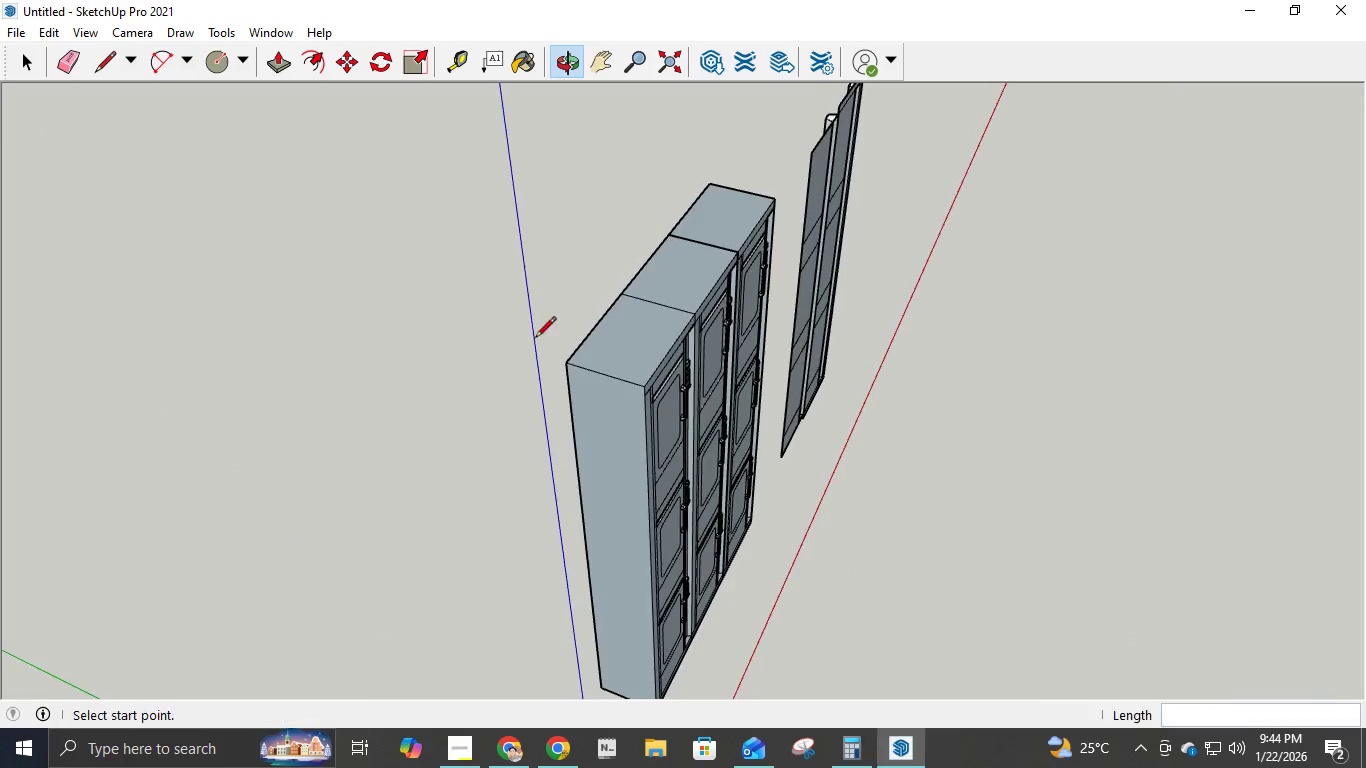 
scroll: coordinate [528, 385], scroll_direction: up, amount: 12.0
 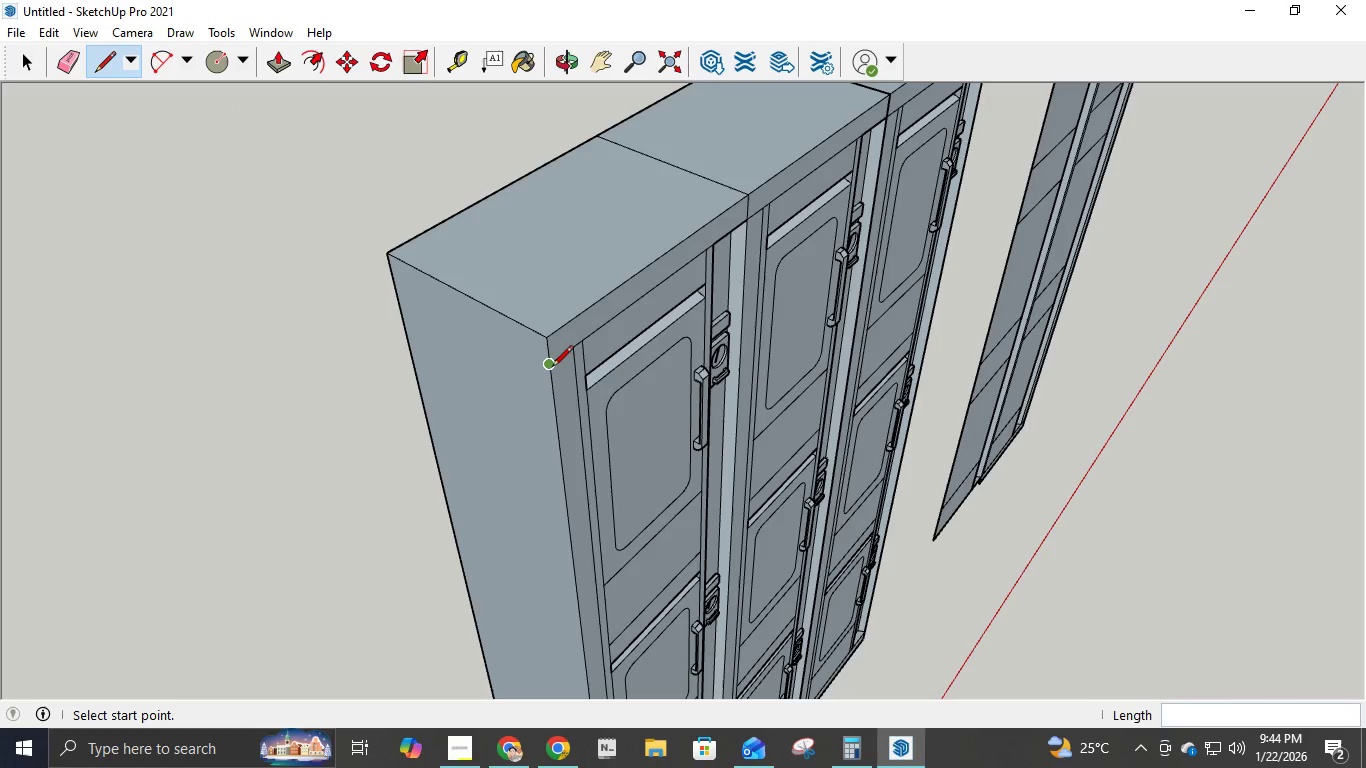 
left_click([552, 368])
 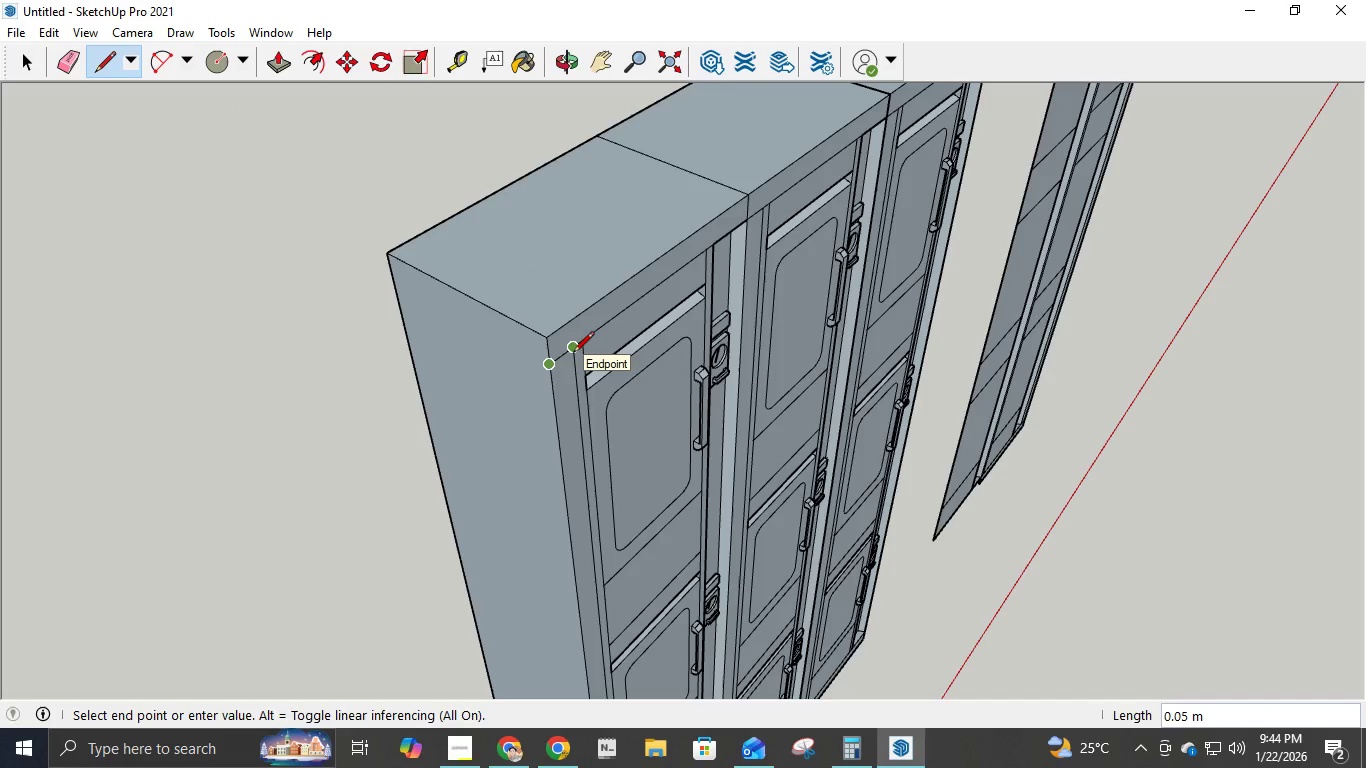 
key(Escape)
 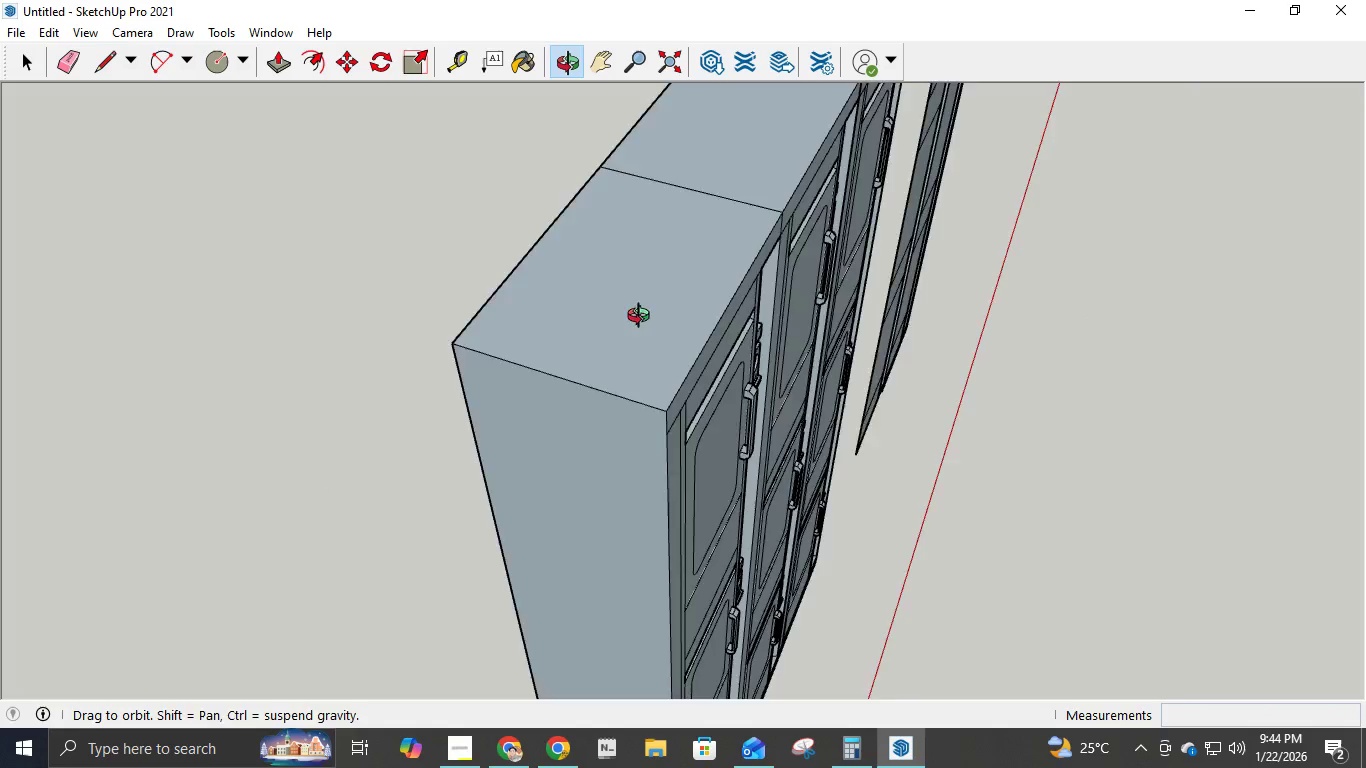 
middle_click([878, 318])
 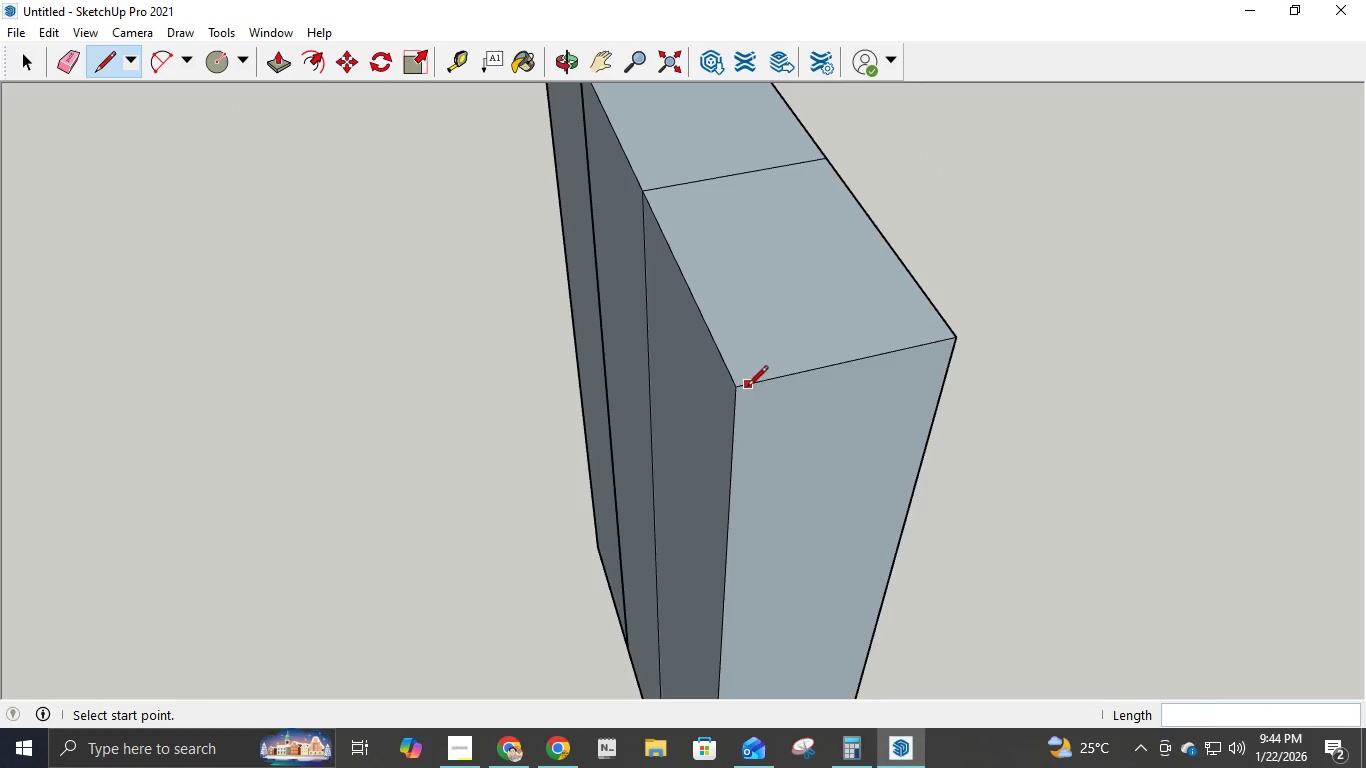 
left_click([741, 392])
 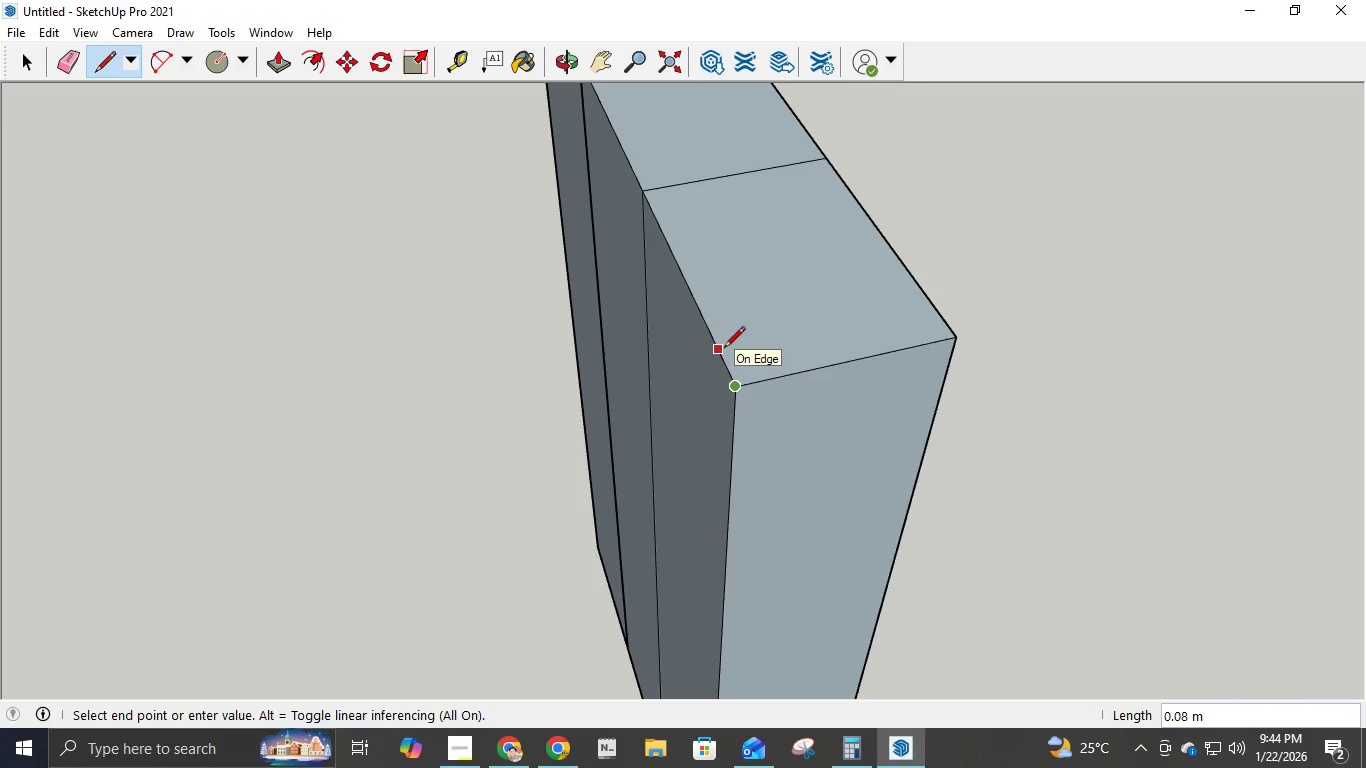 
key(NumpadDecimal)
 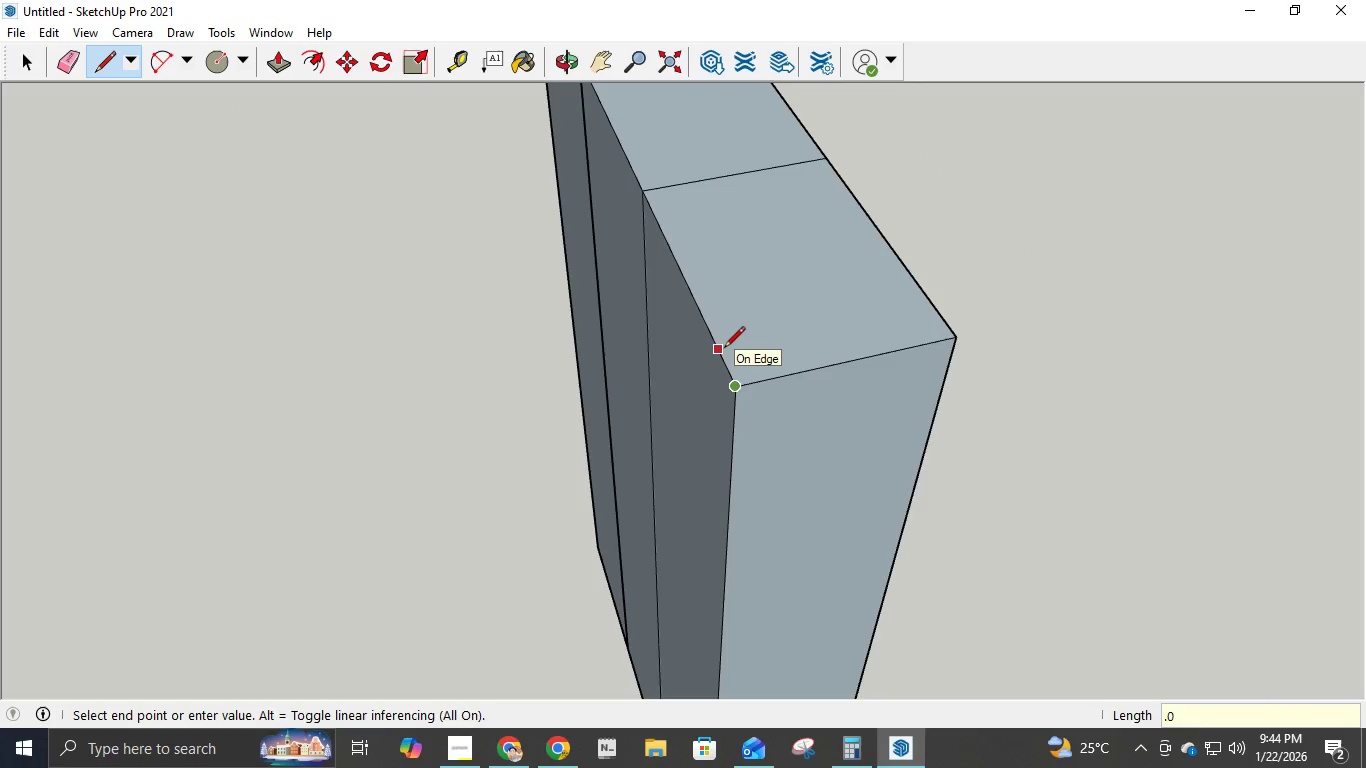 
key(Numpad0)
 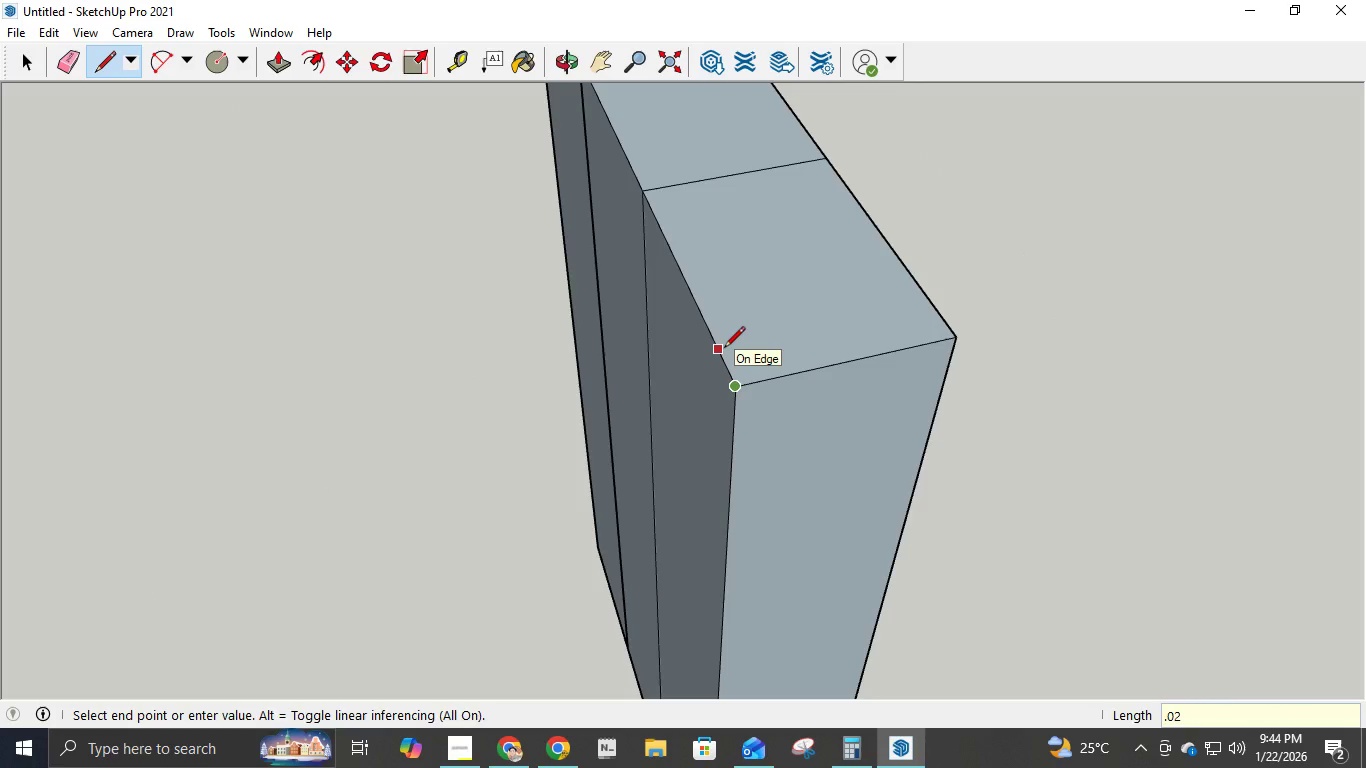 
key(Numpad2)
 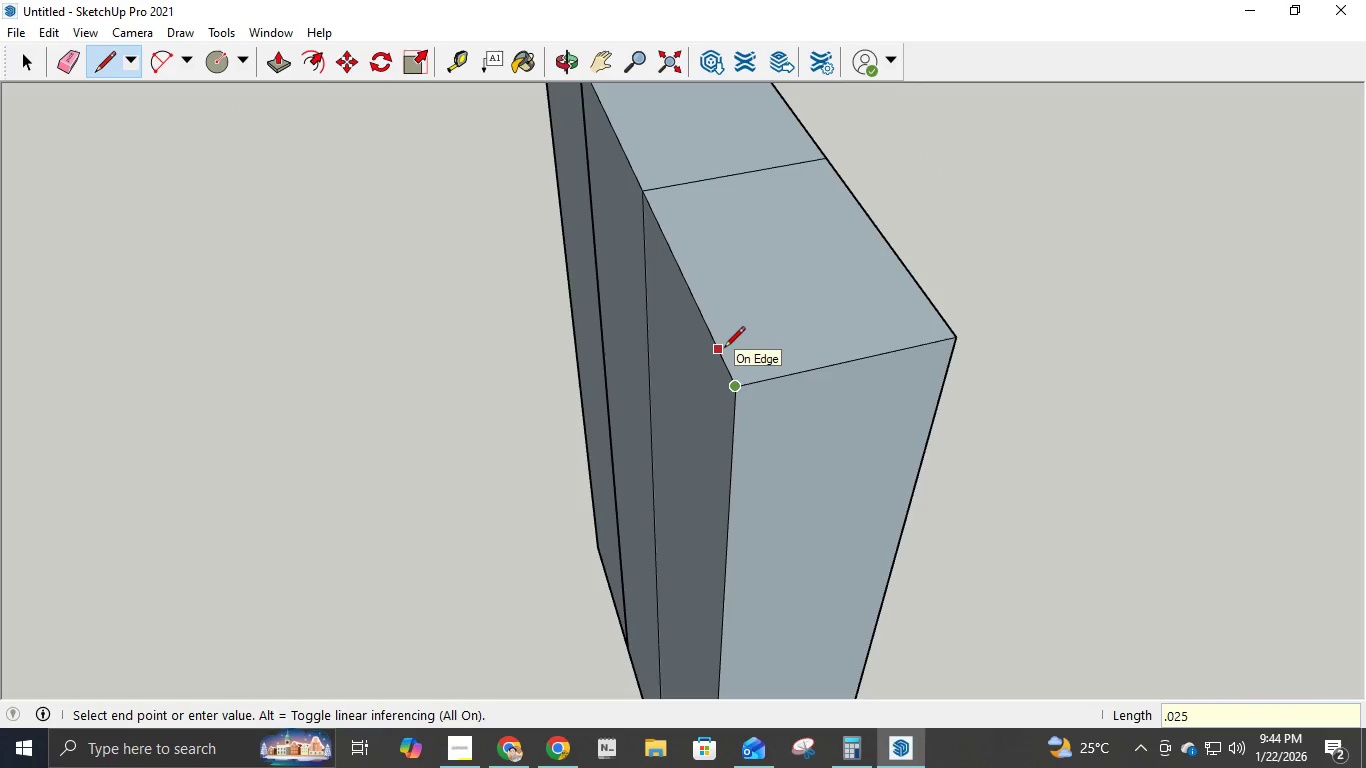 
key(Numpad5)
 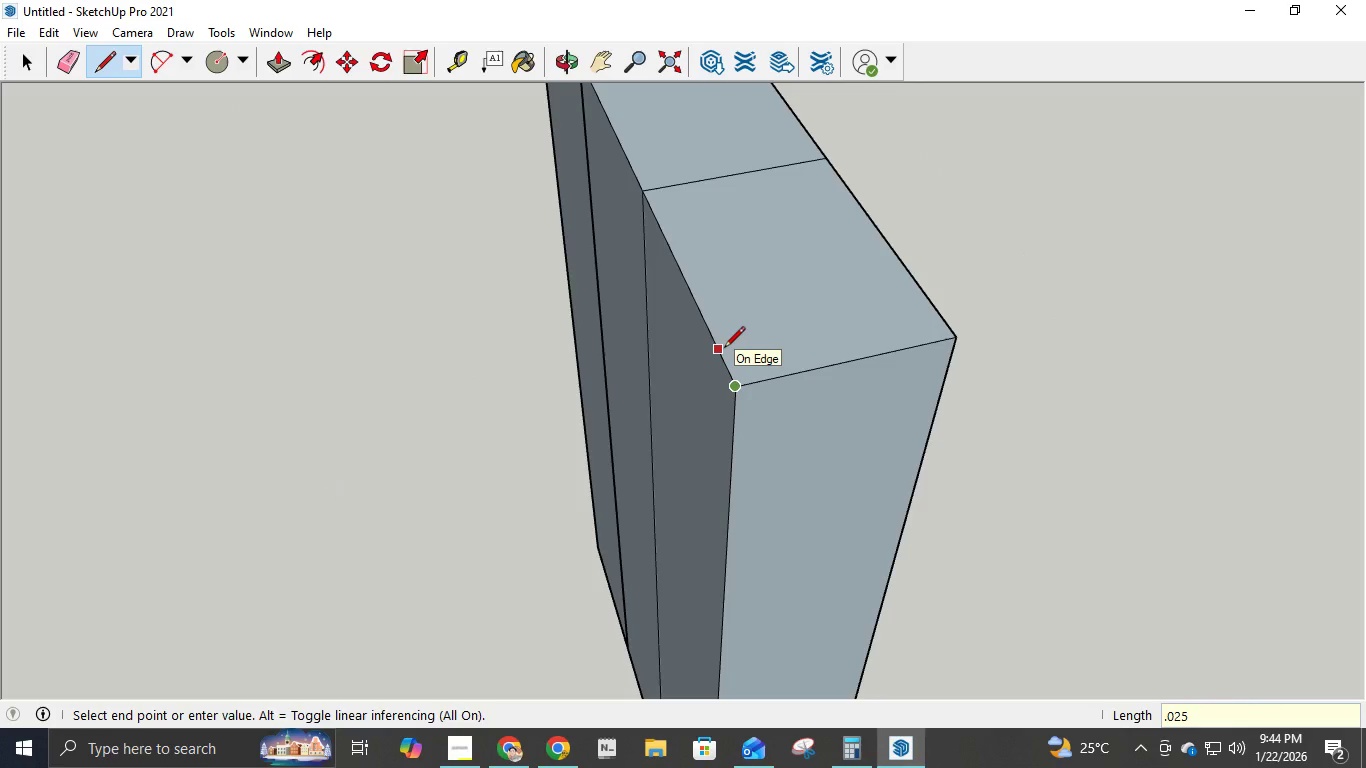 
key(NumpadEnter)
 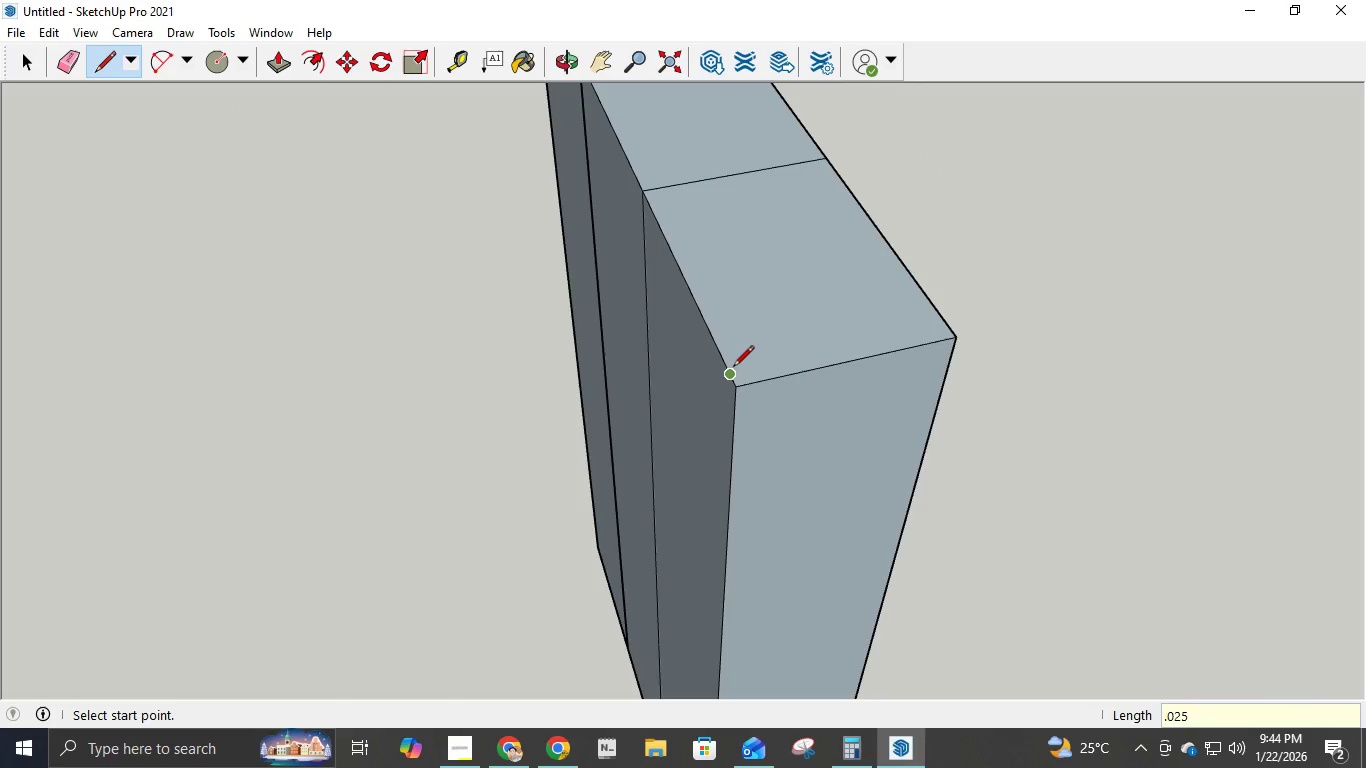 
left_click([733, 370])
 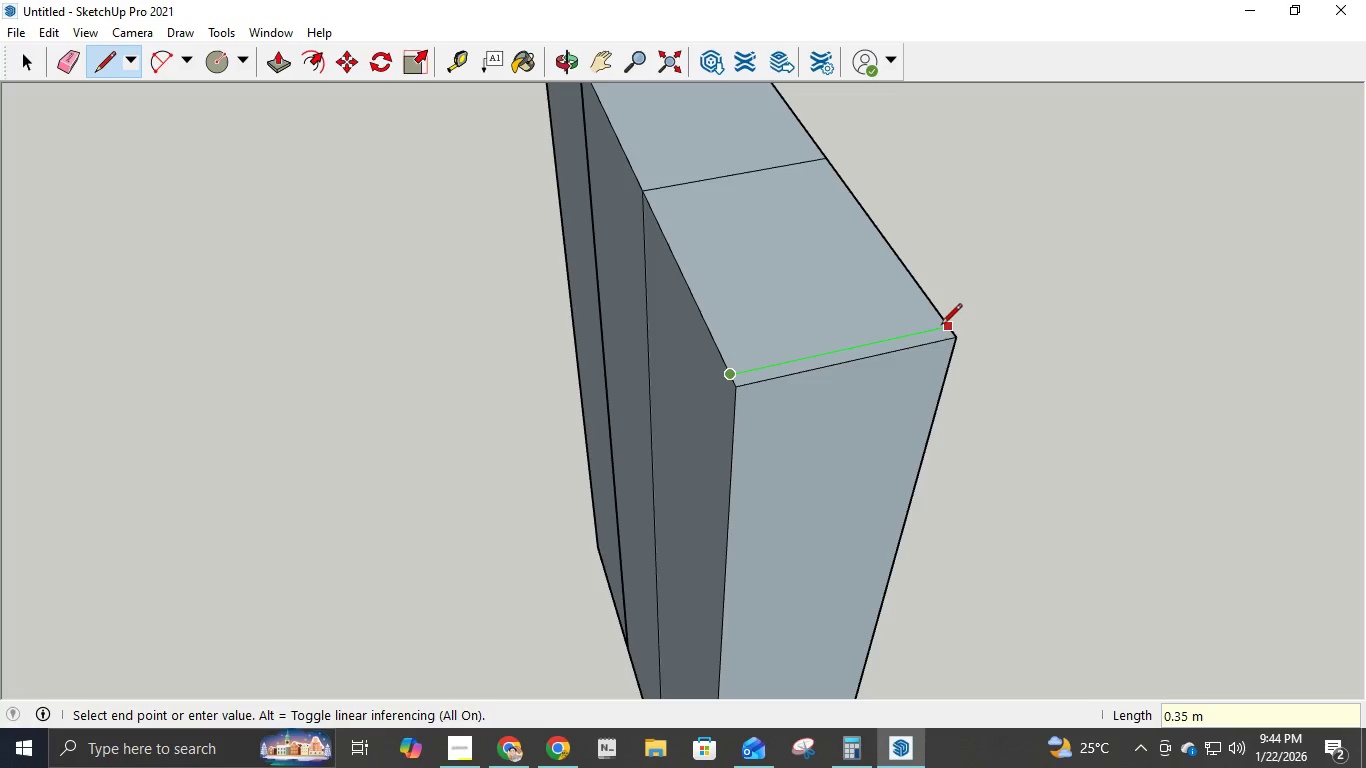 
left_click([941, 326])
 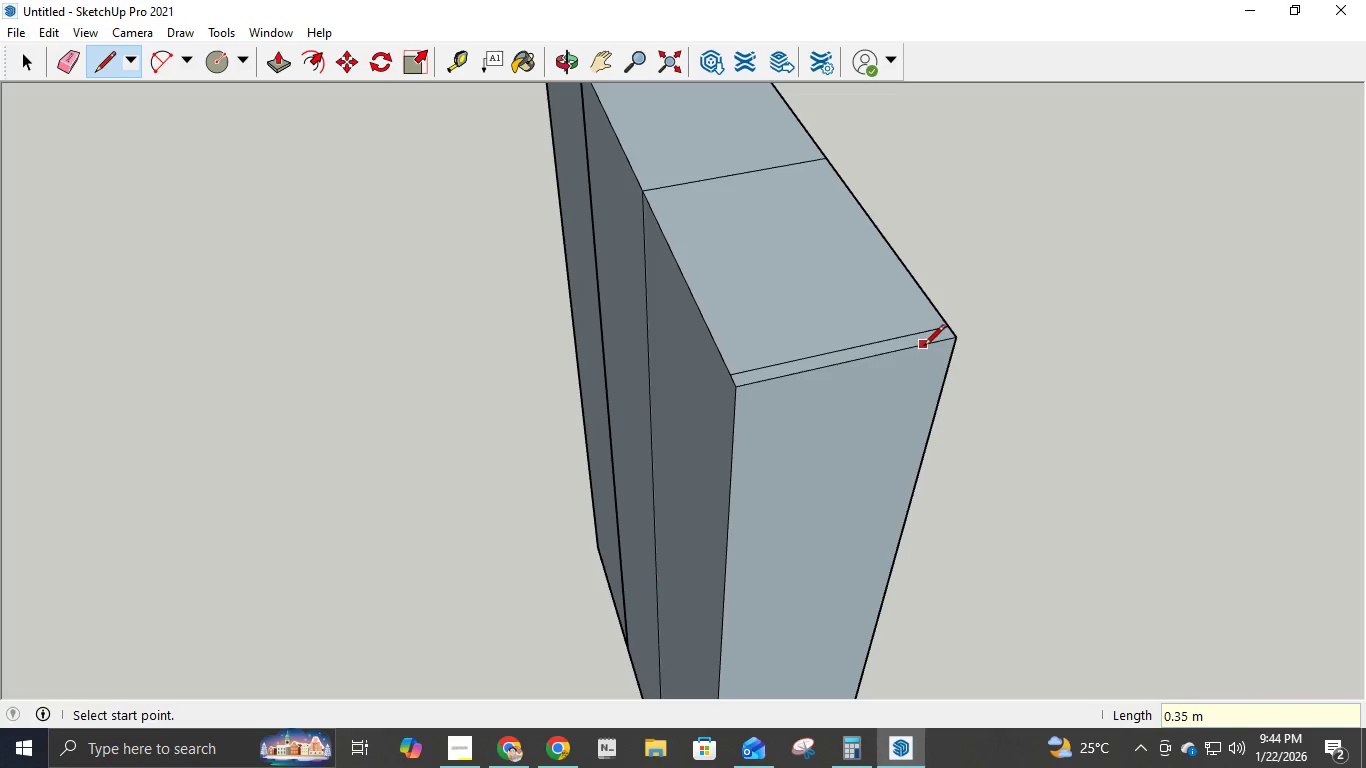 
key(P)
 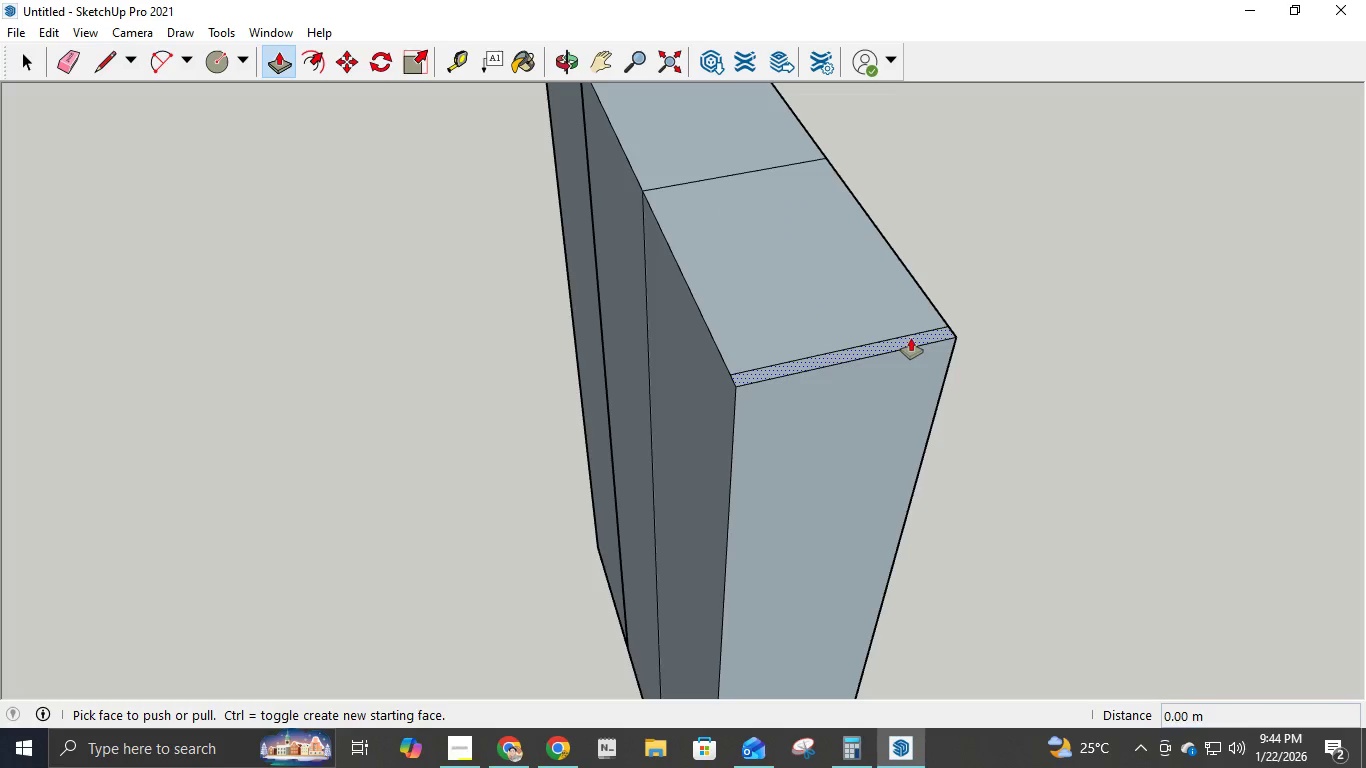 
left_click([911, 338])
 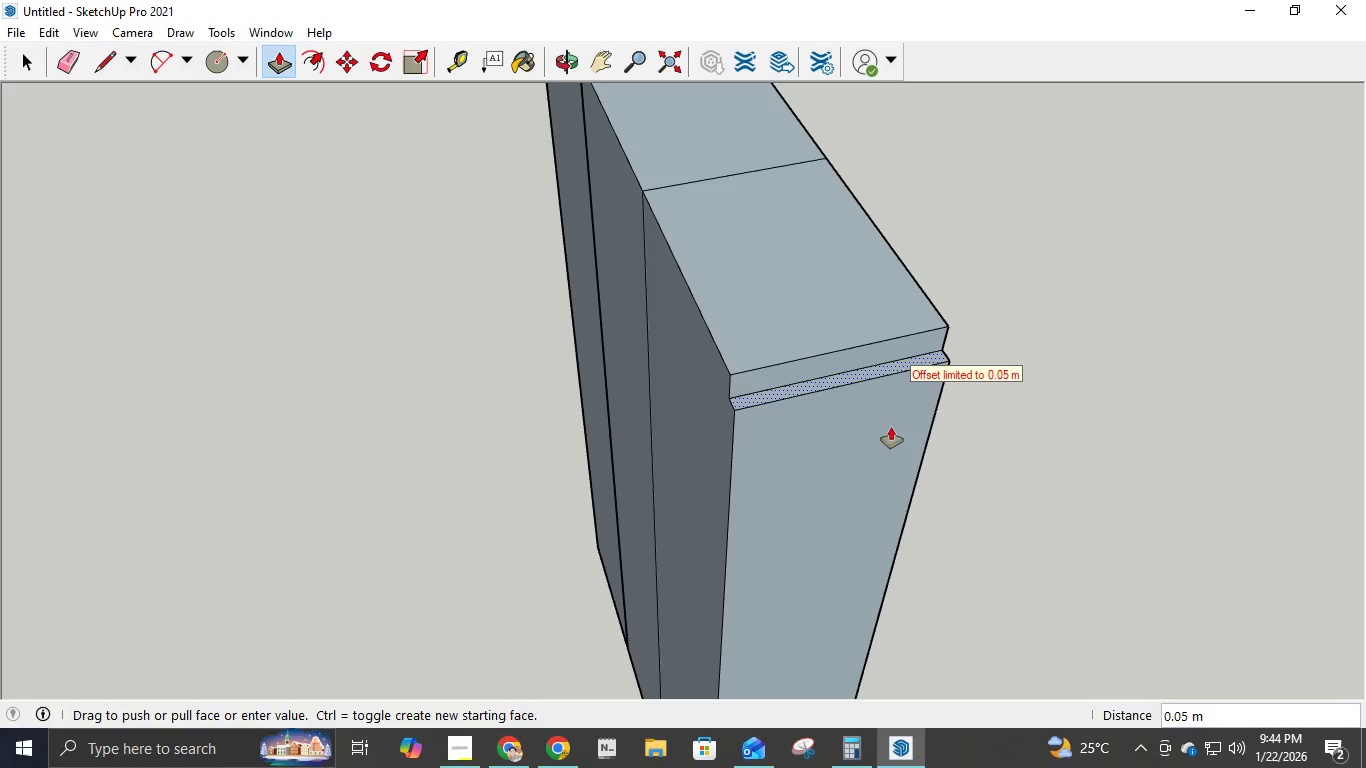 
left_click([891, 427])
 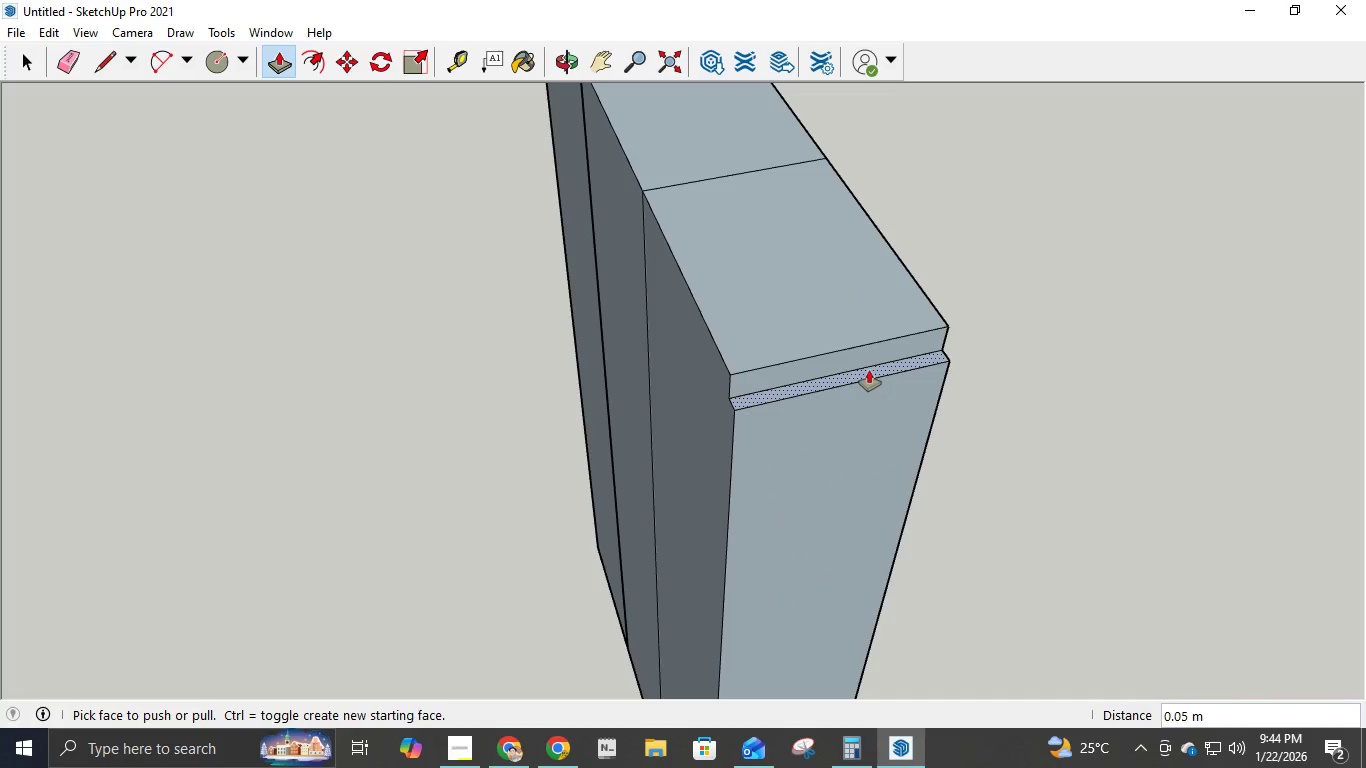 
left_click([869, 370])
 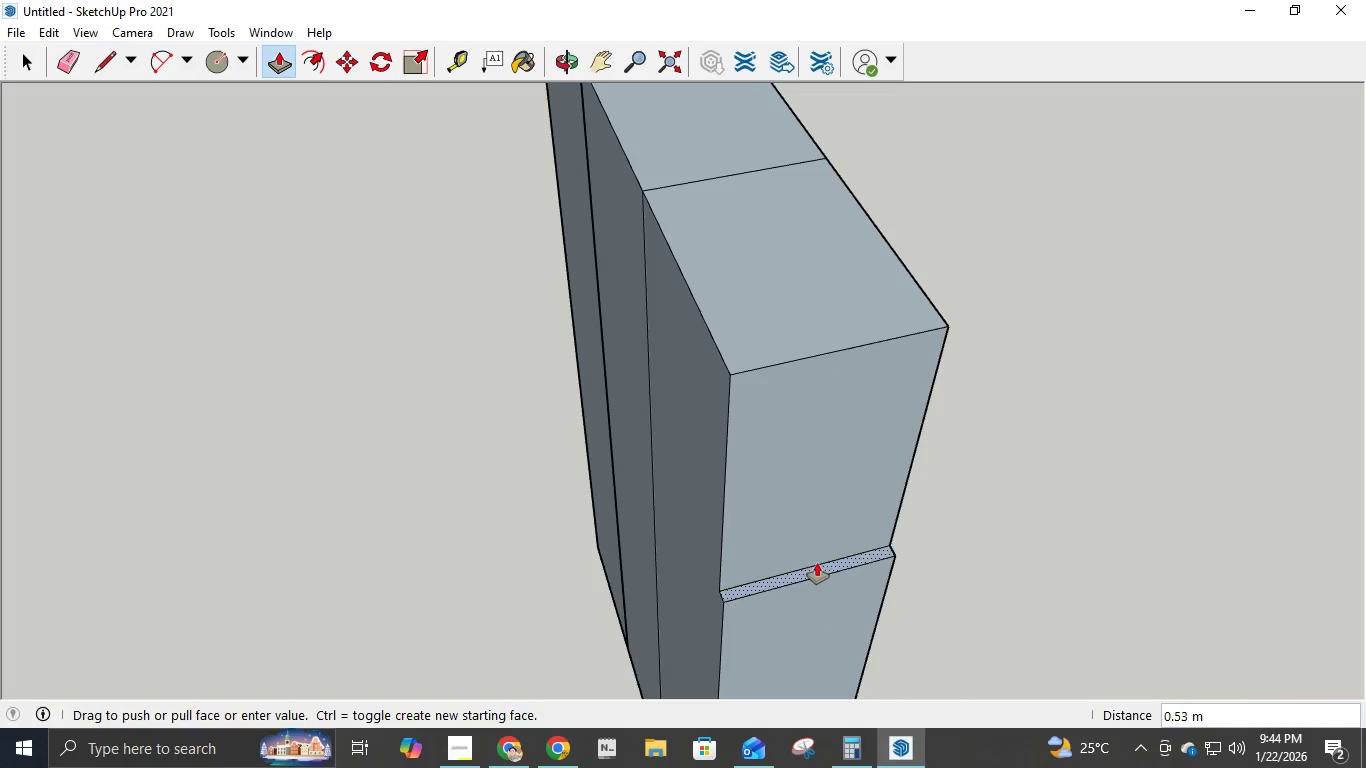 
scroll: coordinate [797, 648], scroll_direction: down, amount: 8.0
 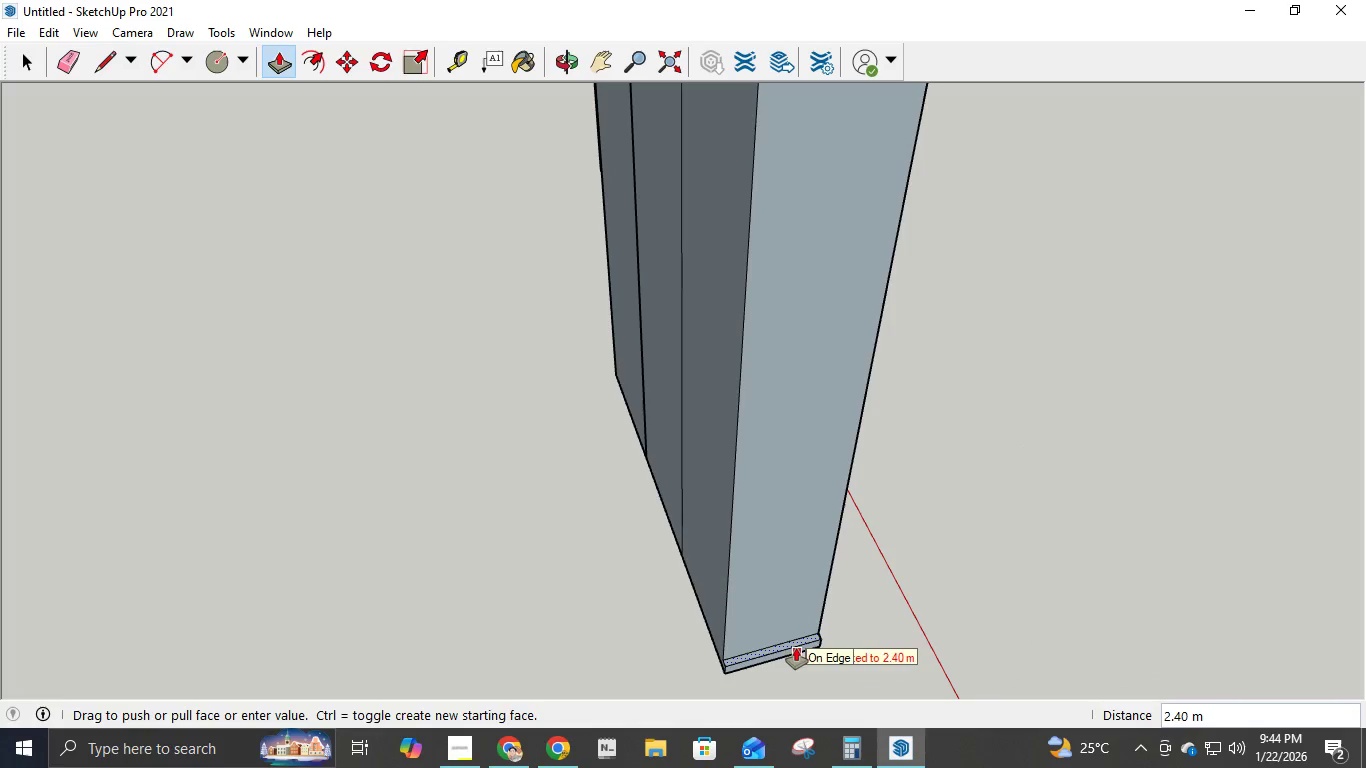 
left_click([796, 649])
 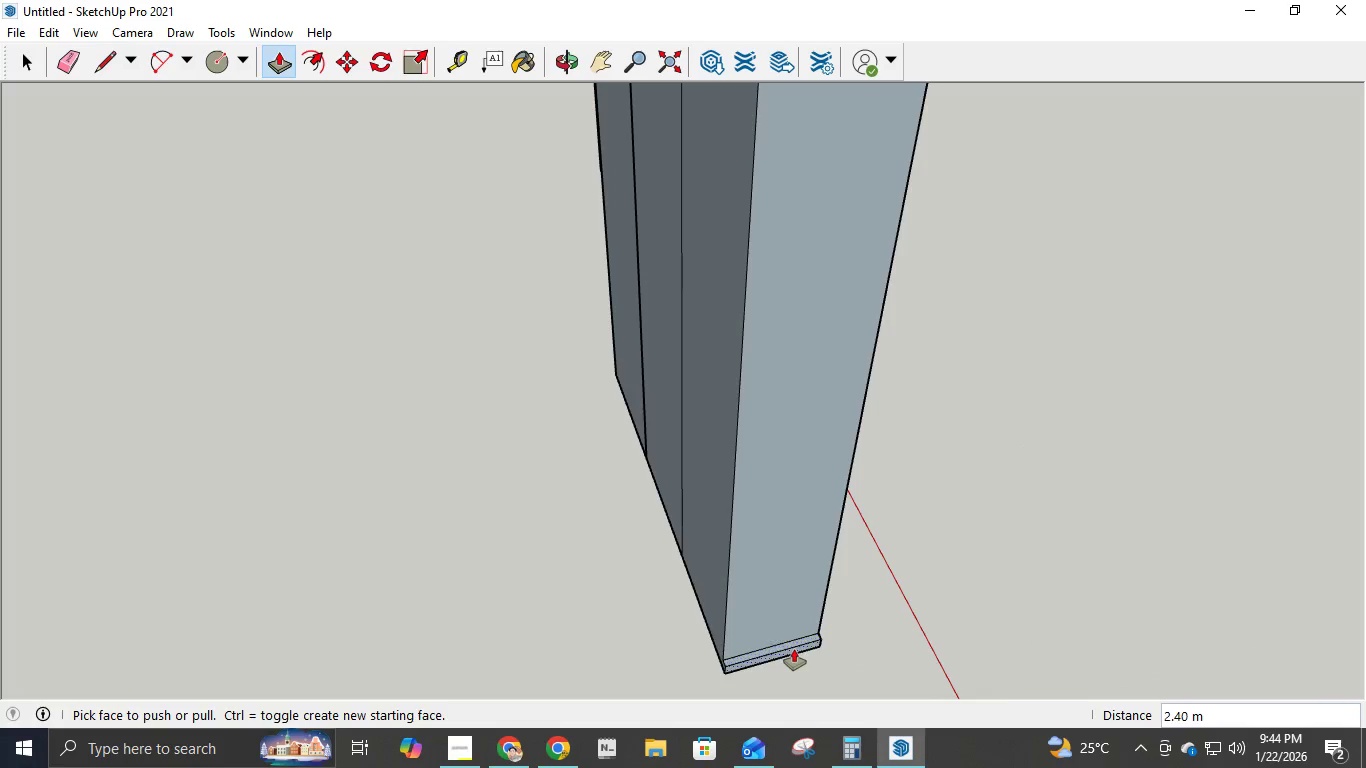 
scroll: coordinate [795, 649], scroll_direction: up, amount: 6.0
 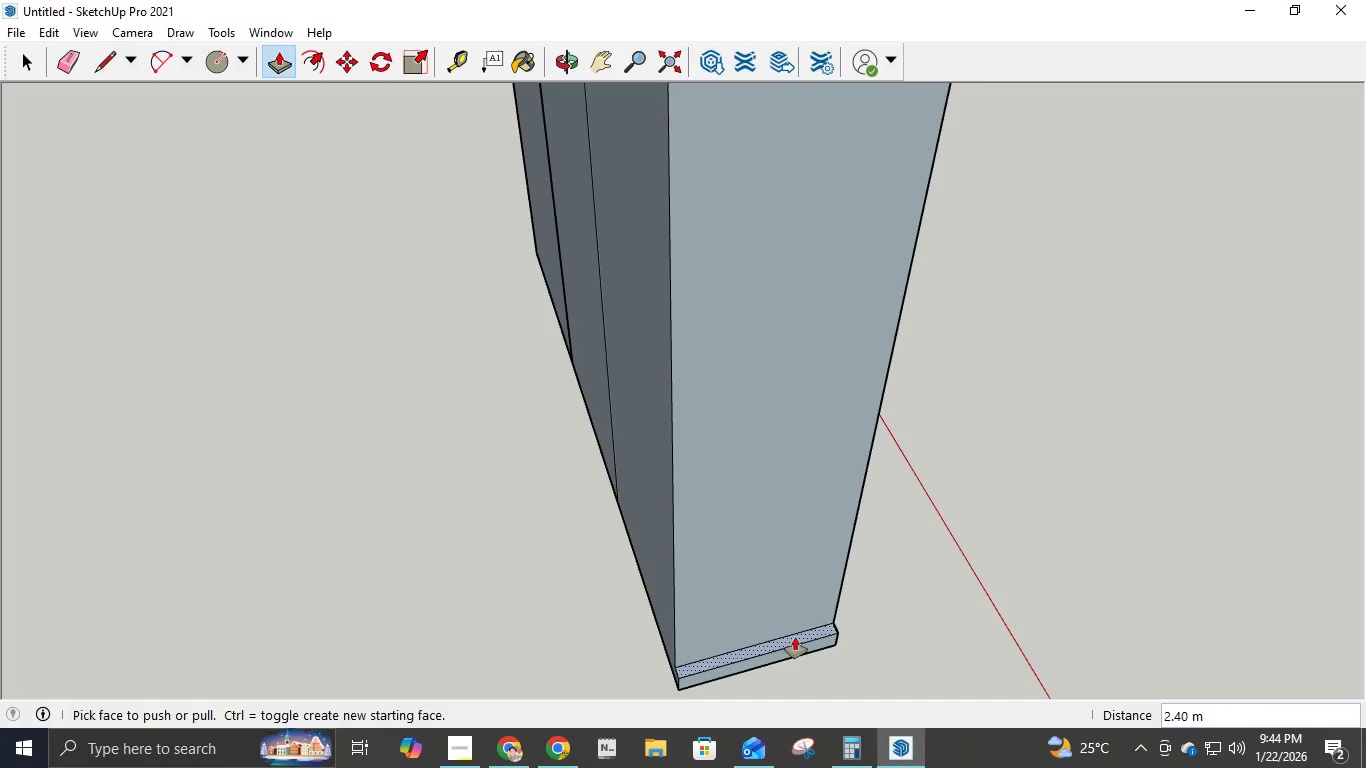 
left_click([795, 637])
 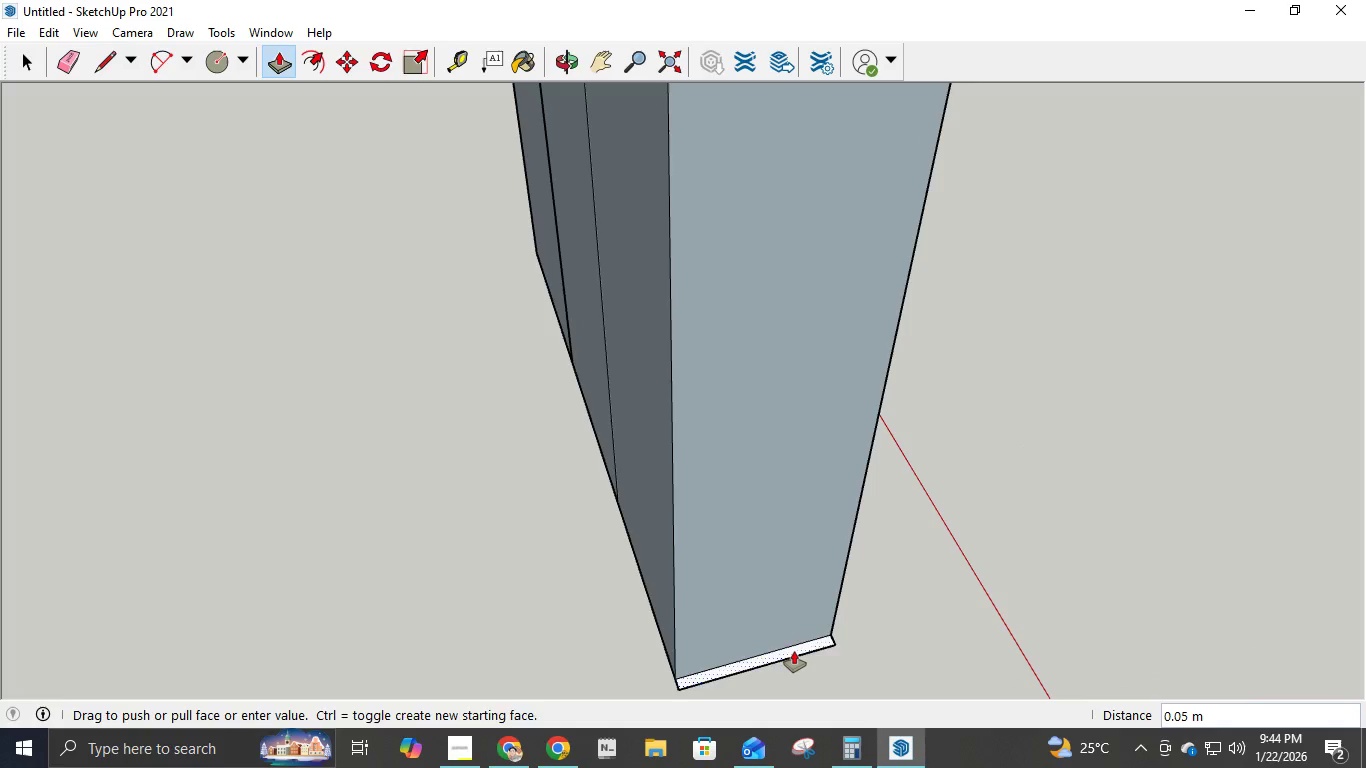 
left_click([794, 651])
 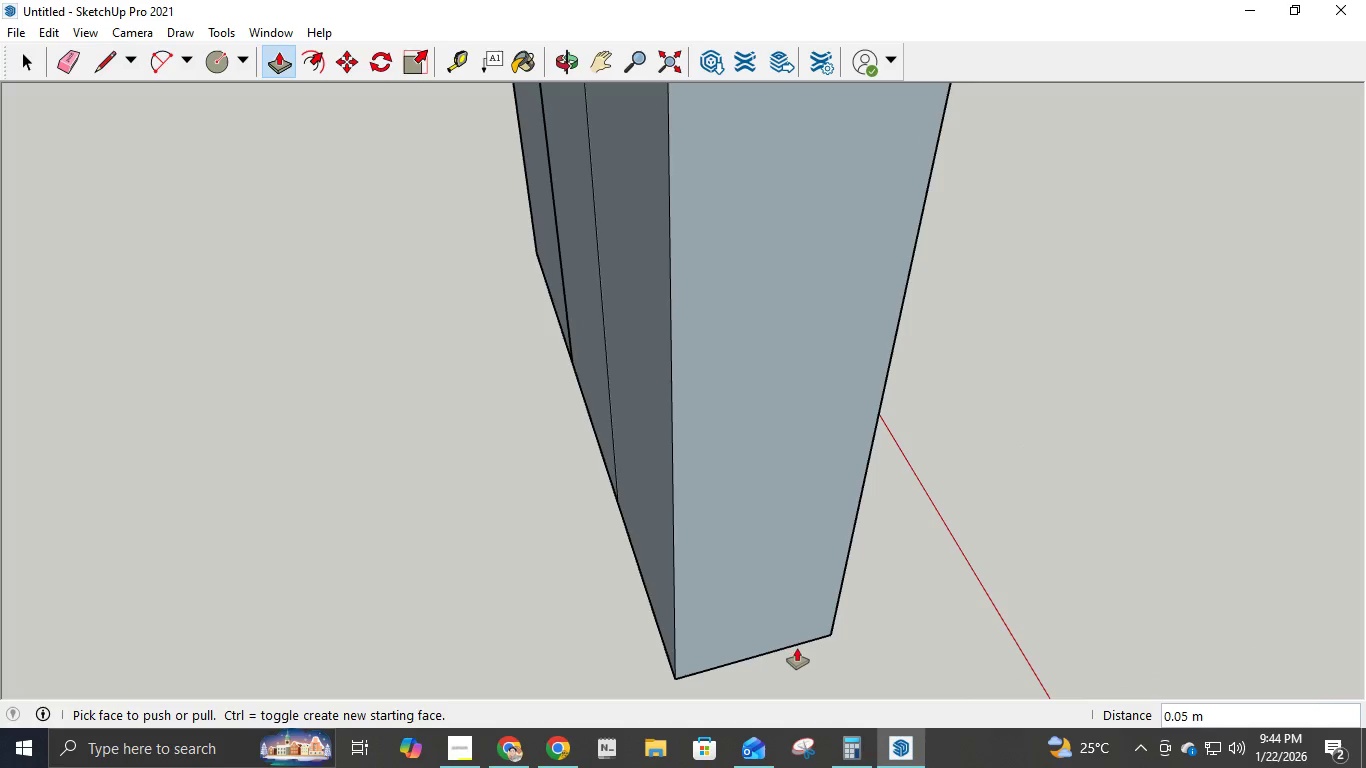 
scroll: coordinate [1083, 313], scroll_direction: down, amount: 11.0
 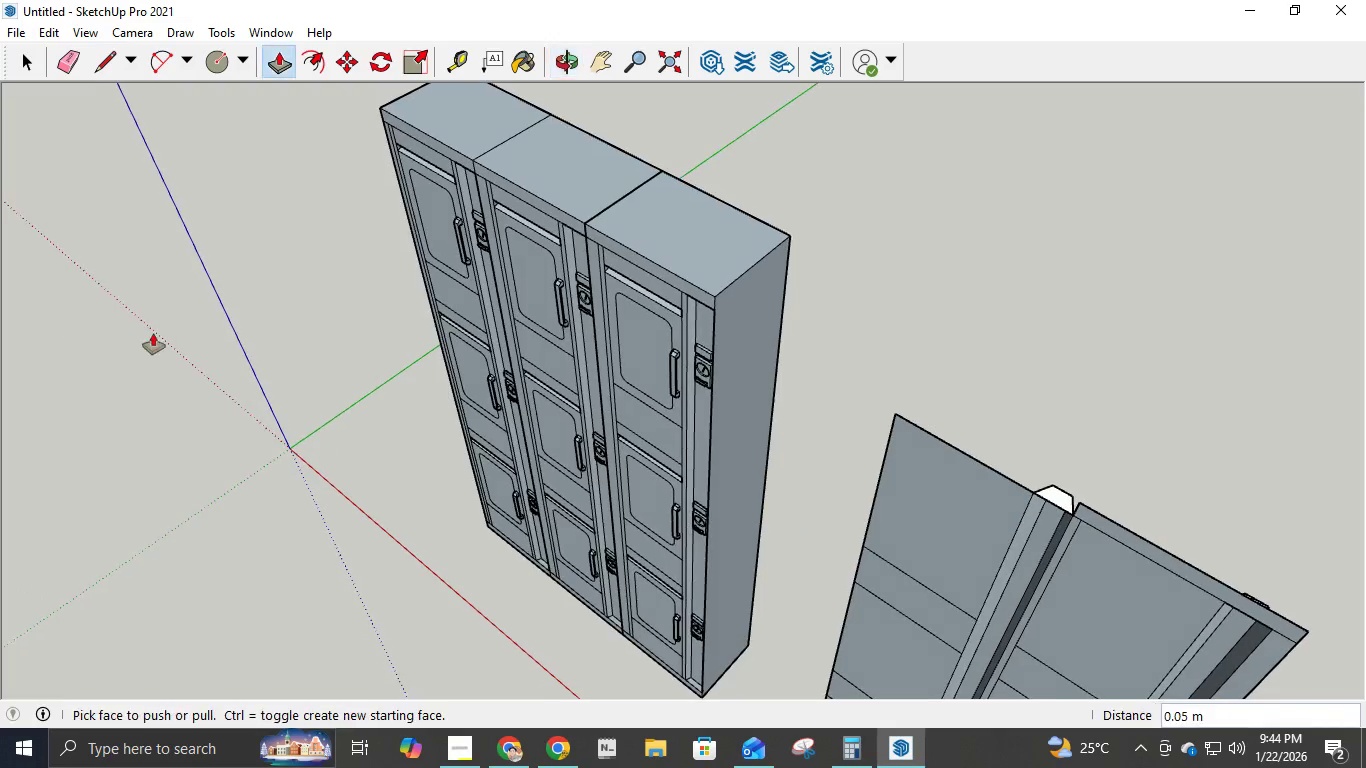 
scroll: coordinate [585, 375], scroll_direction: up, amount: 3.0
 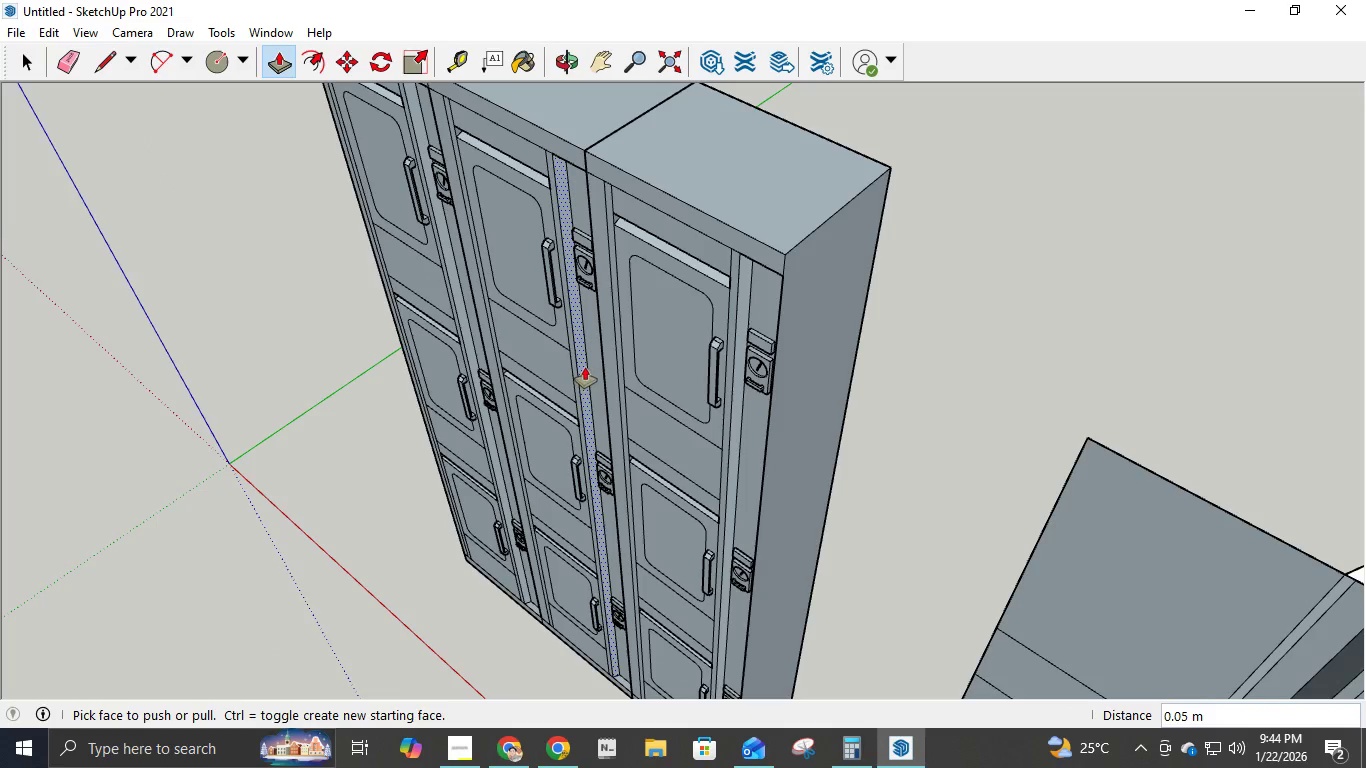 
scroll: coordinate [585, 367], scroll_direction: down, amount: 4.0
 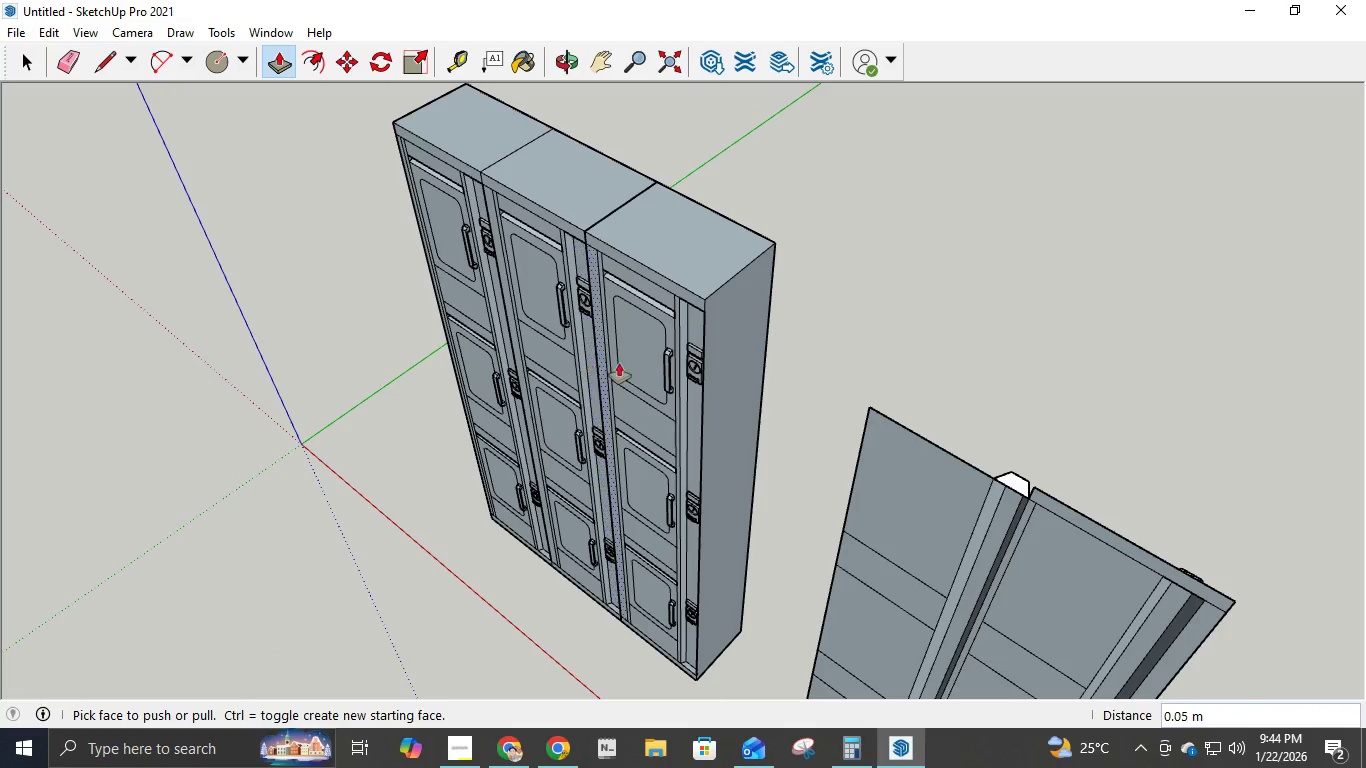 
left_click([107, 54])
 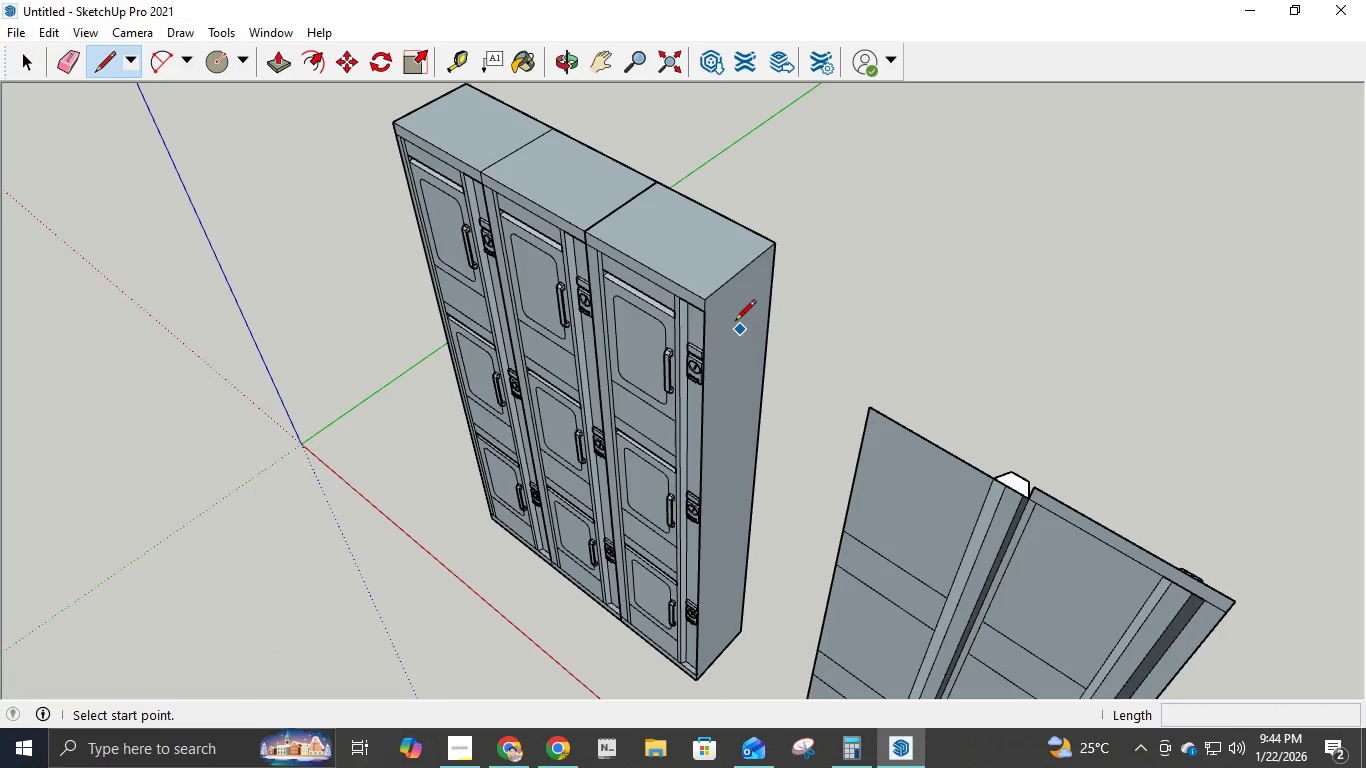 
left_click([701, 299])
 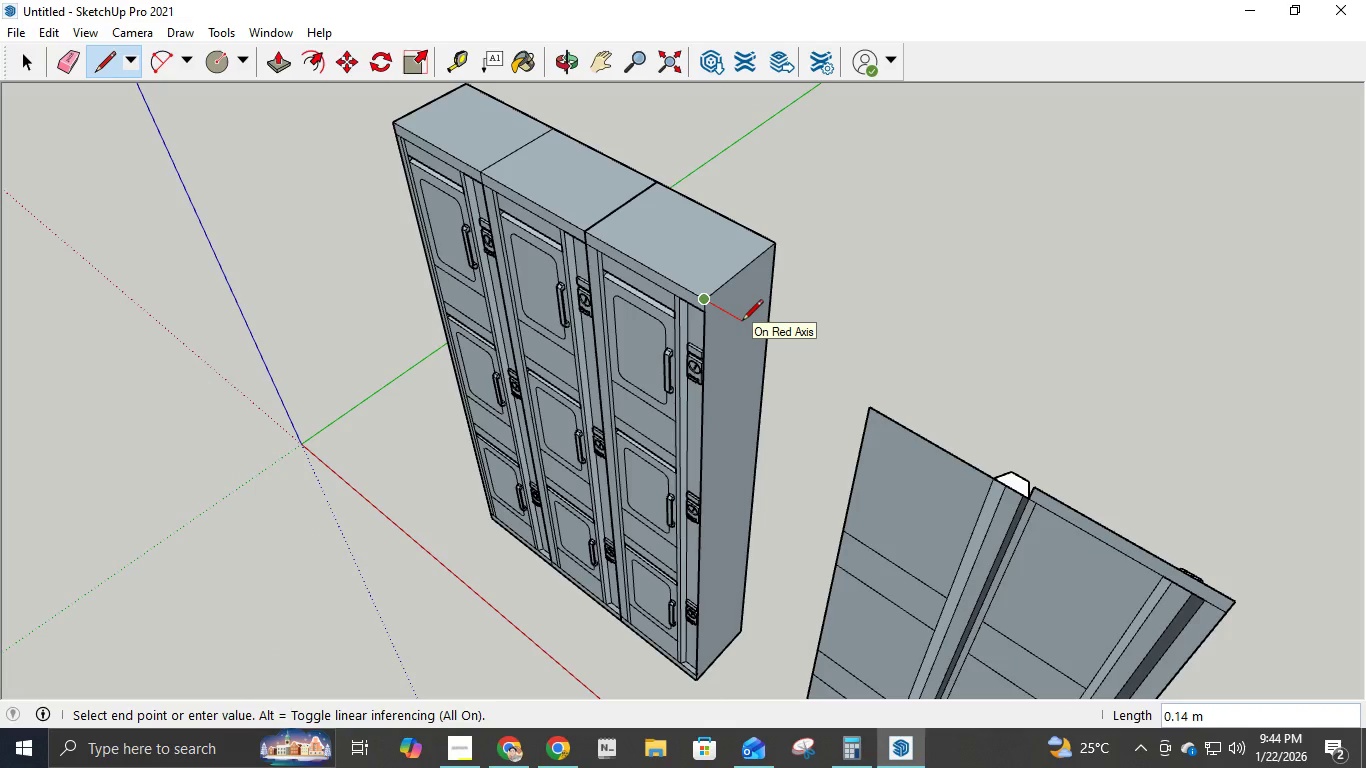 
key(NumpadDecimal)
 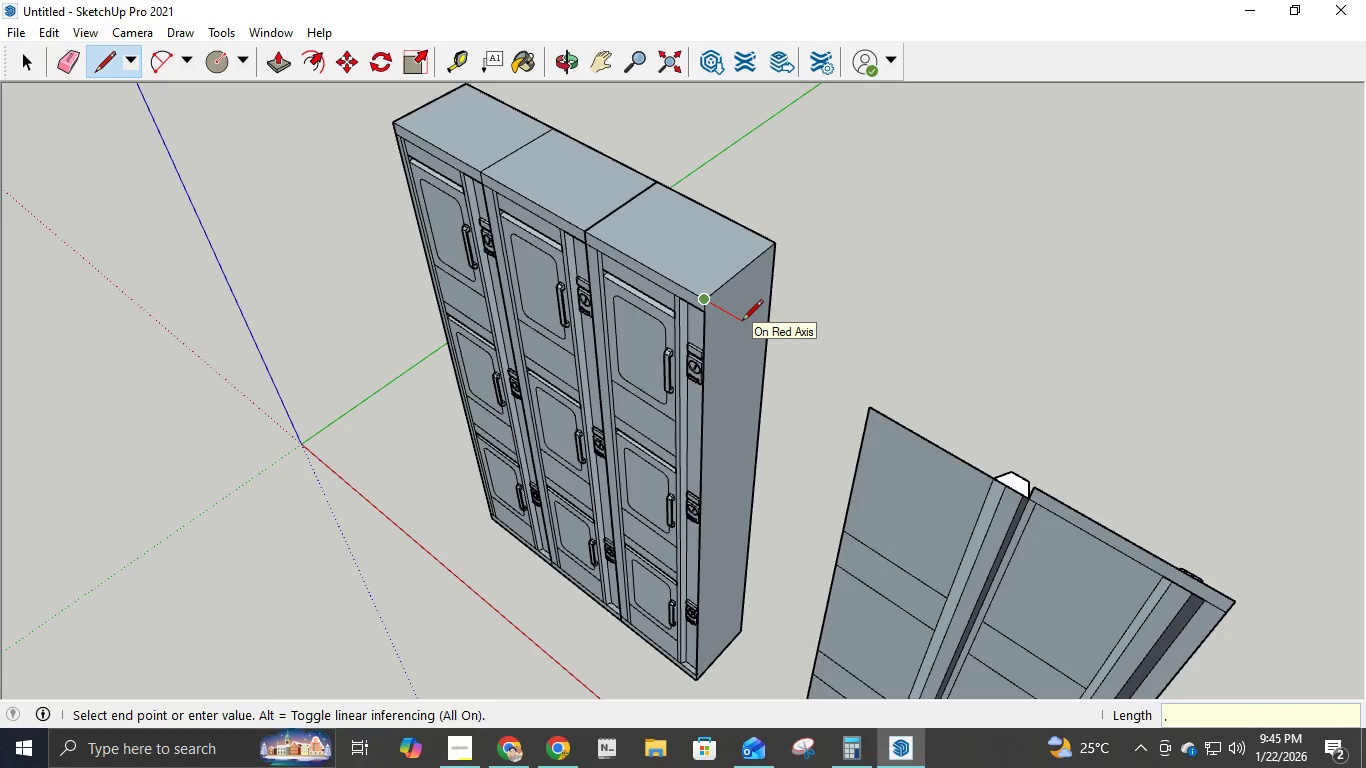 
key(Numpad0)
 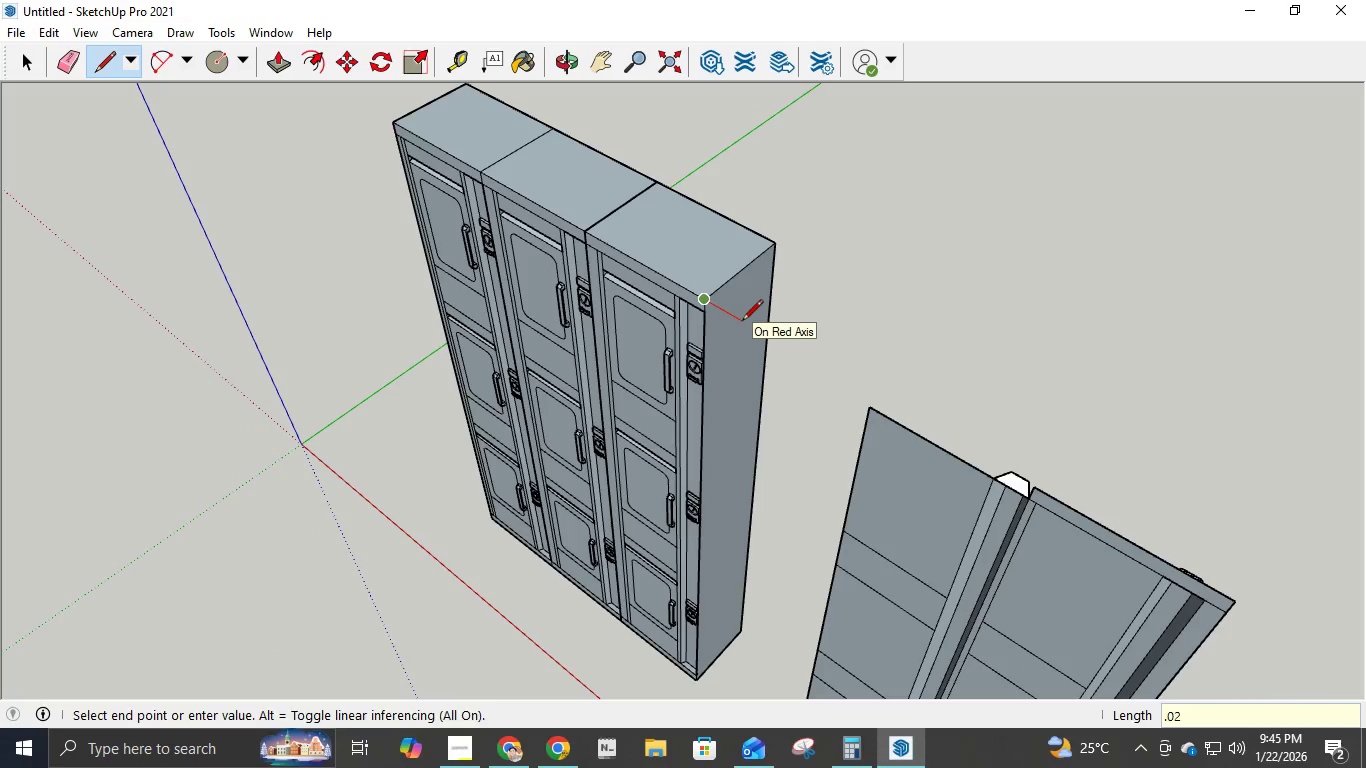 
key(Numpad2)
 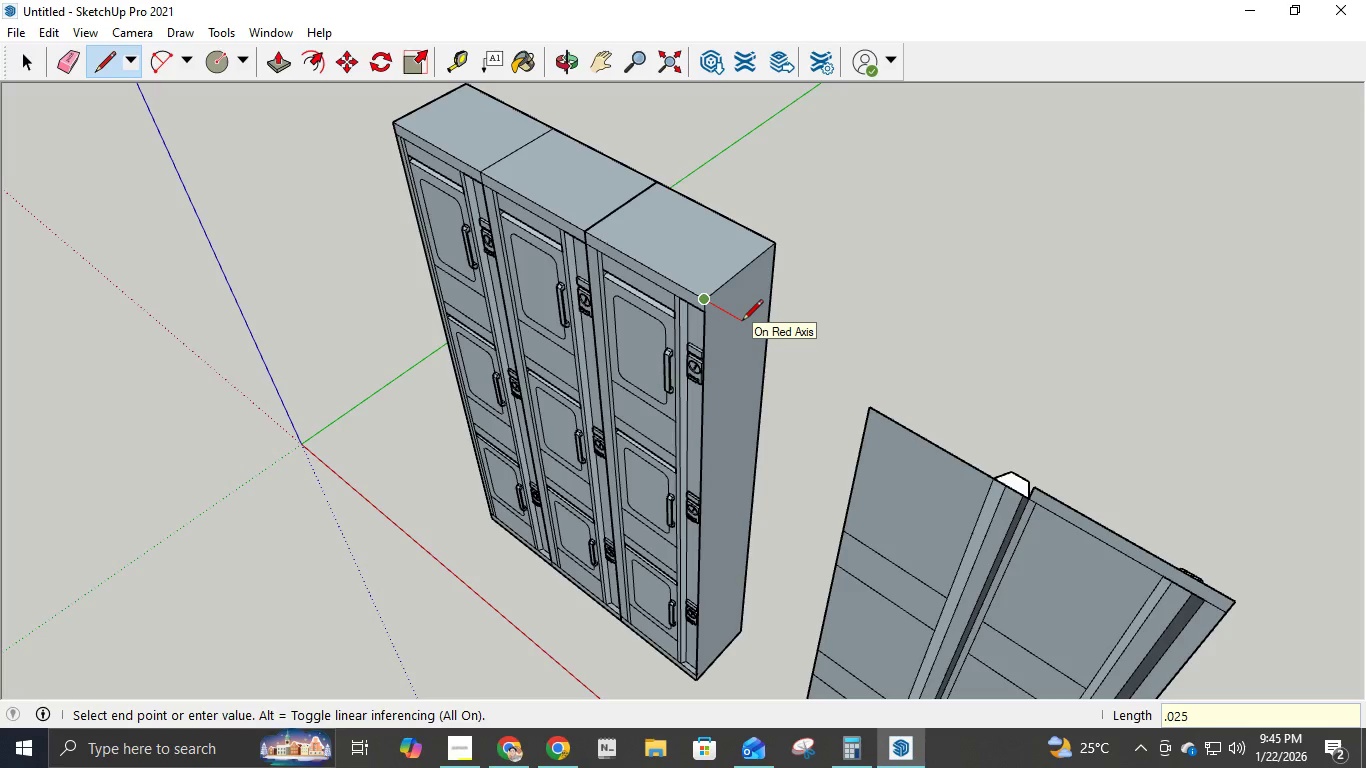 
key(Numpad5)
 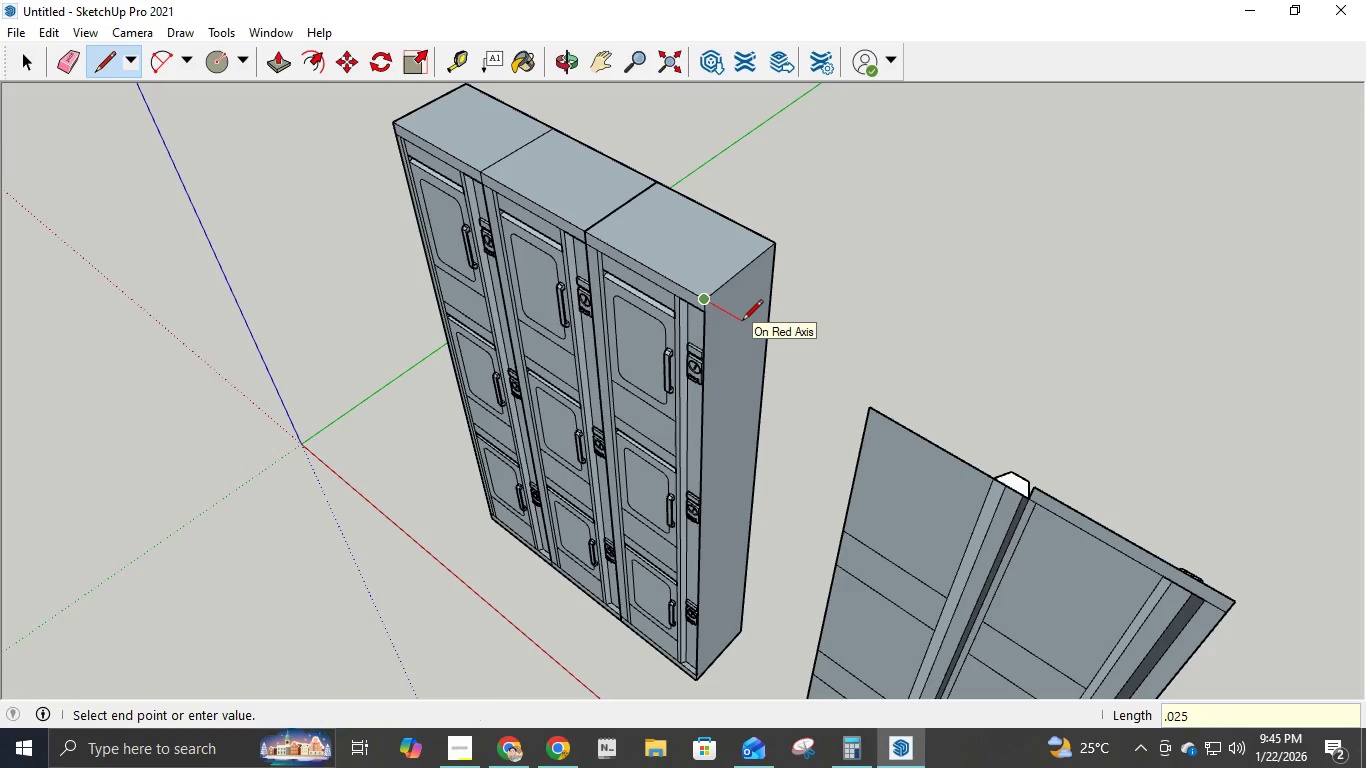 
key(NumpadEnter)
 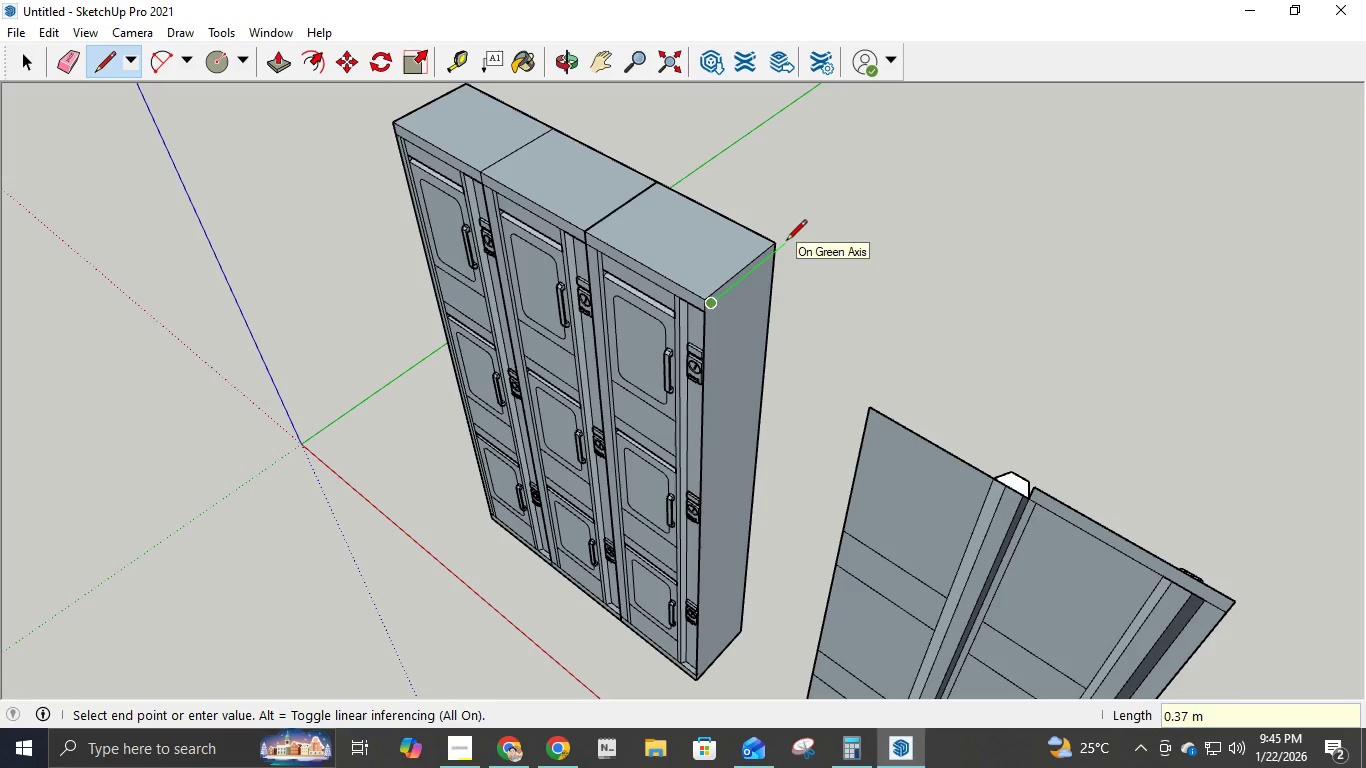 
key(NumpadDecimal)
 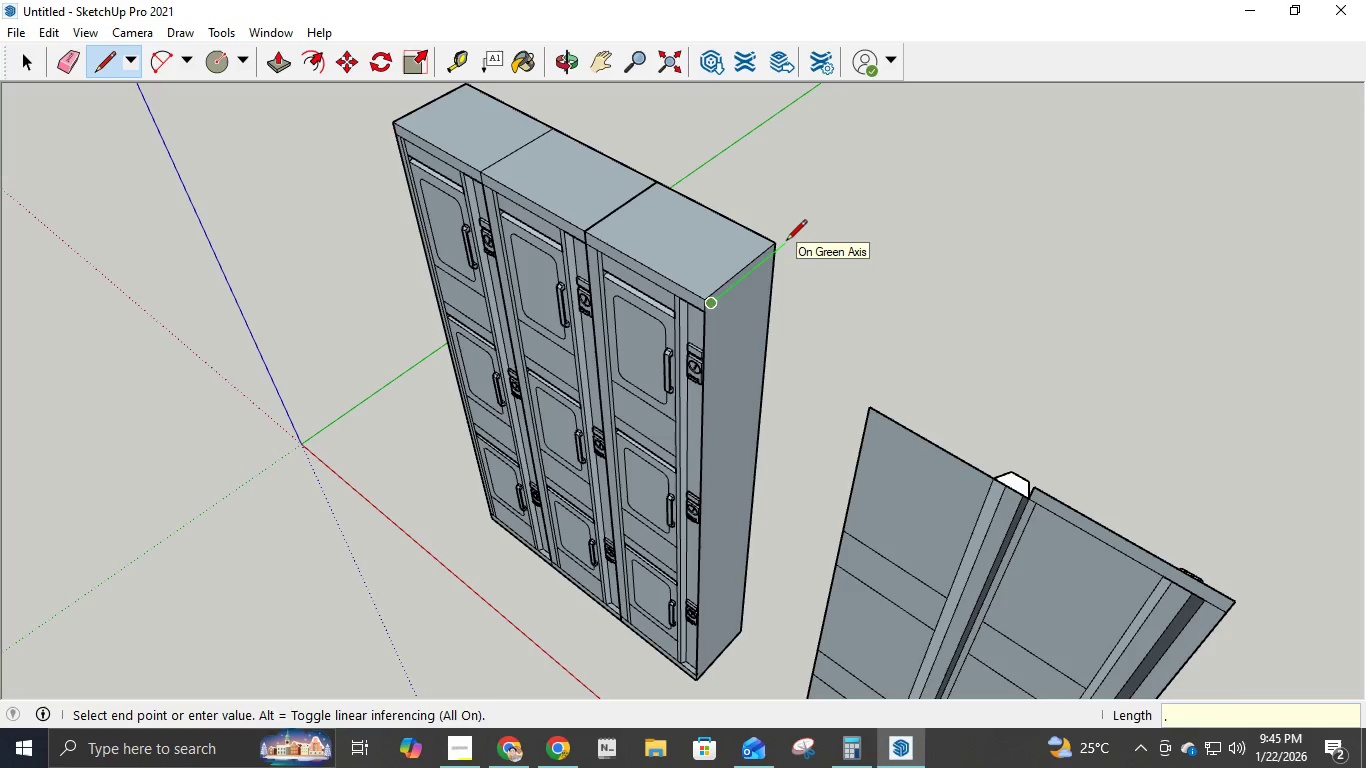 
key(Numpad3)
 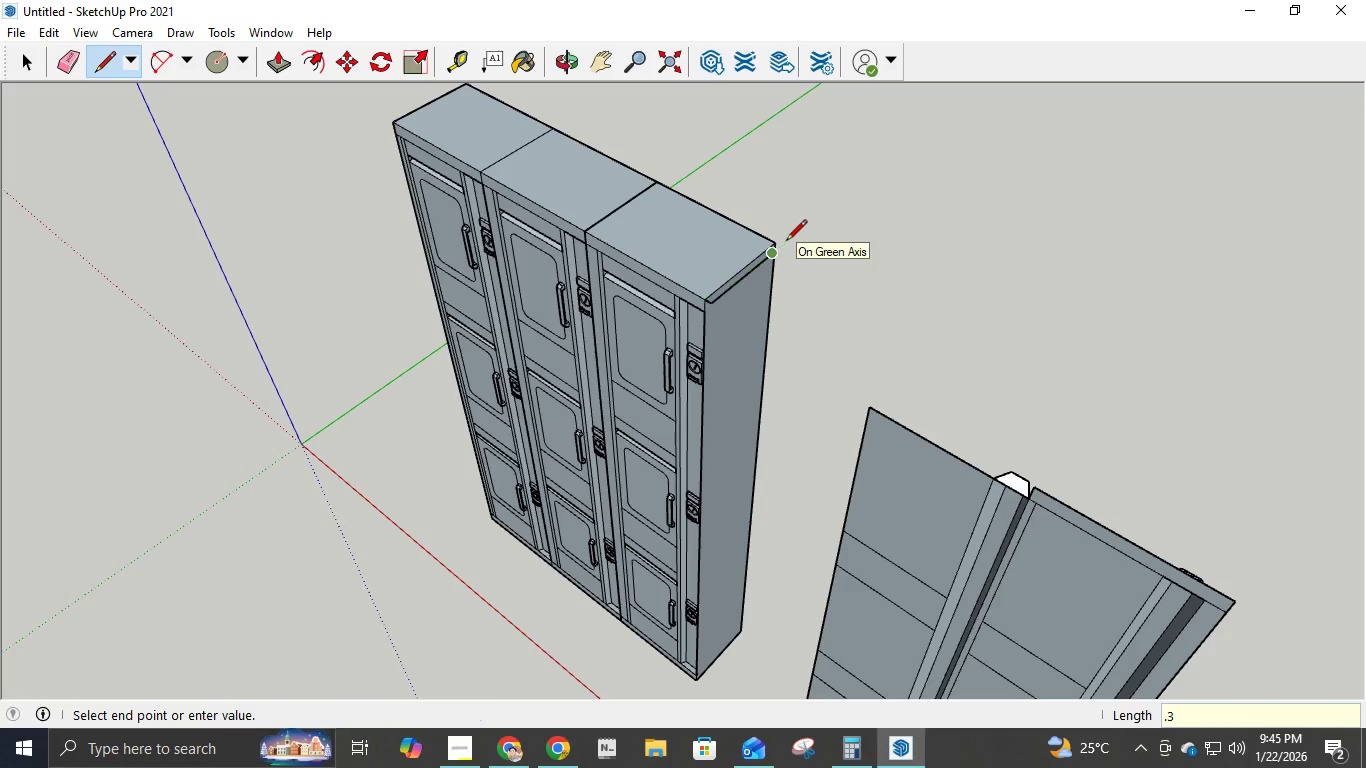 
key(NumpadEnter)
 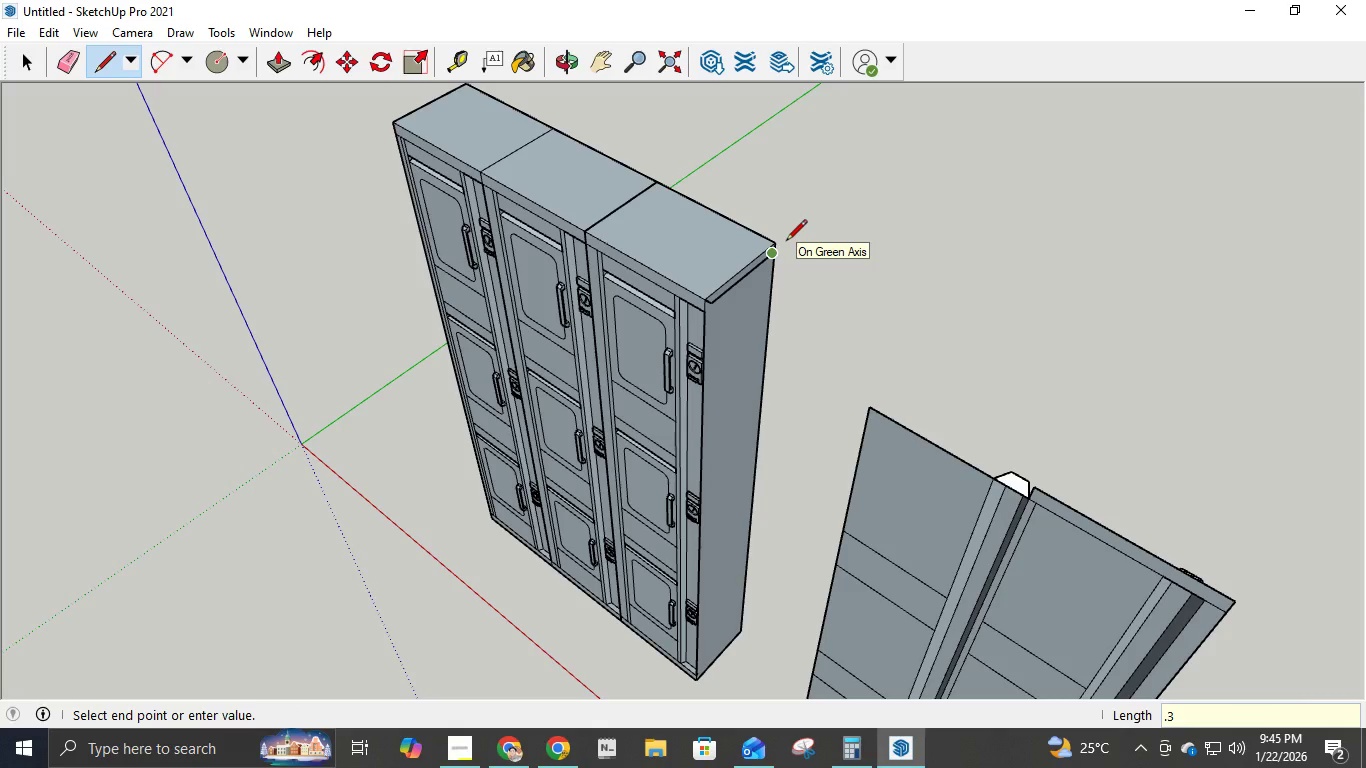 
key(Control+Z)
 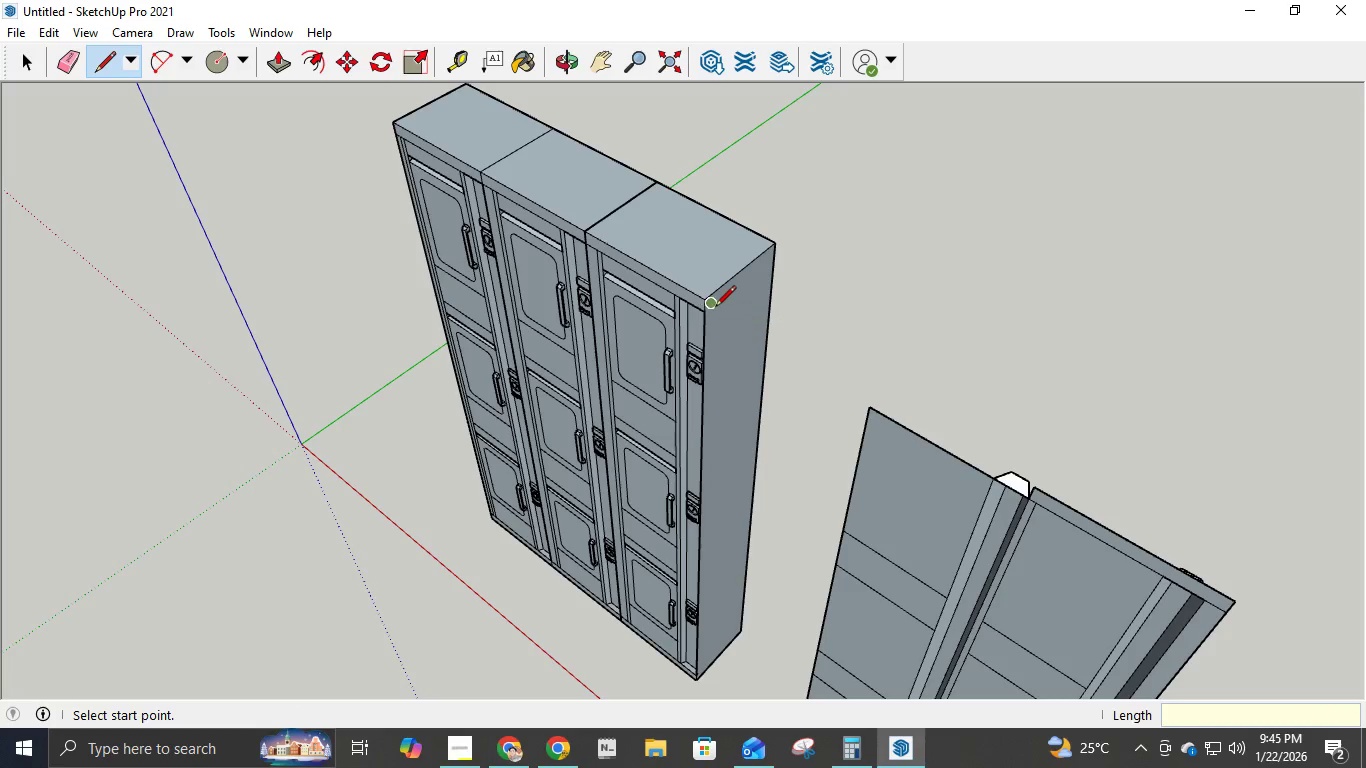 
left_click([714, 306])
 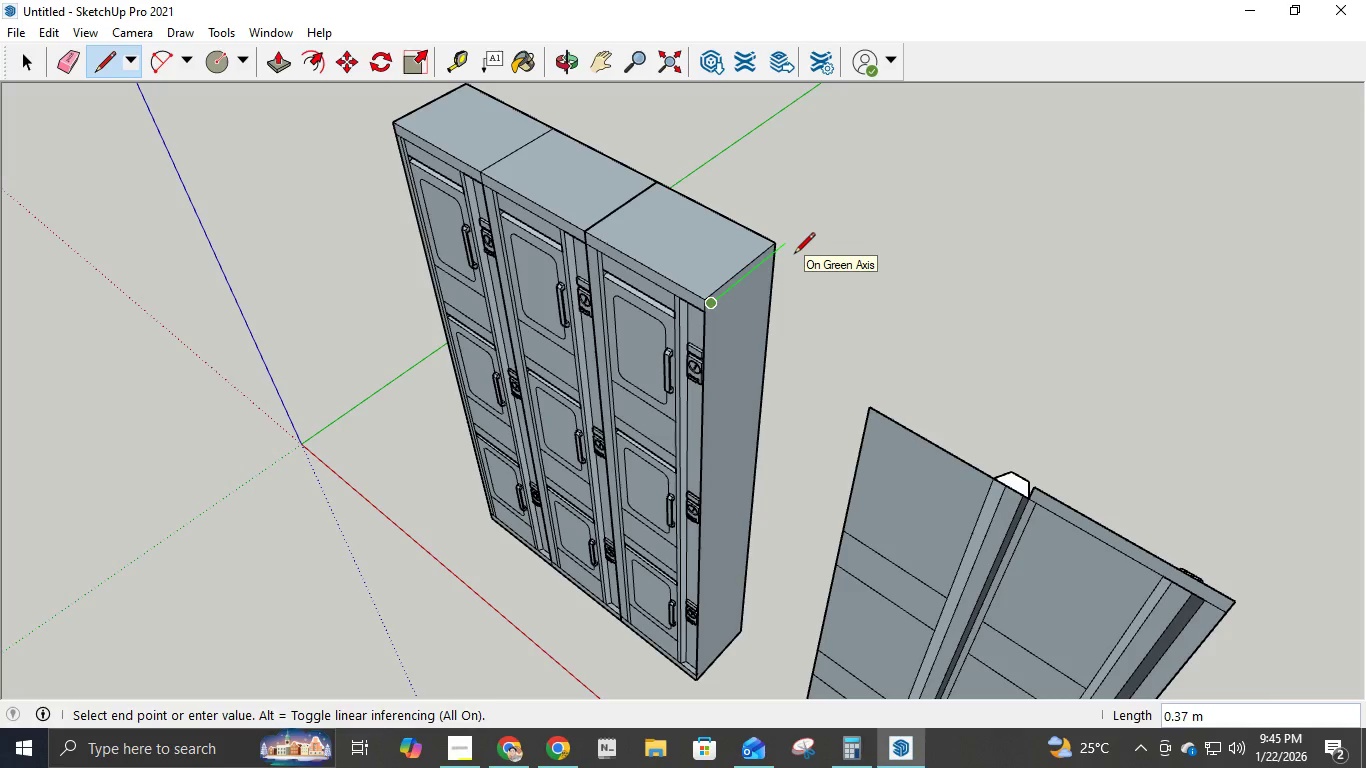 
key(NumpadDecimal)
 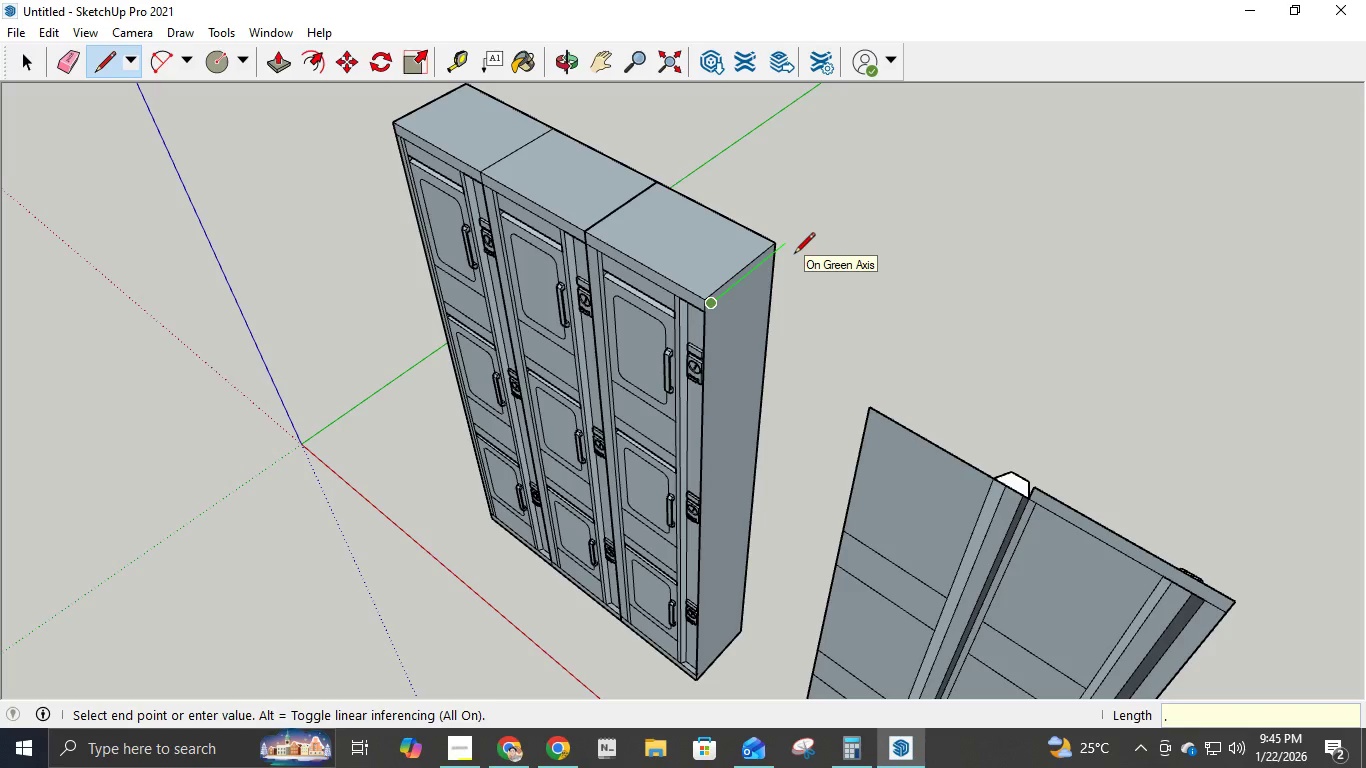 
key(Numpad3)
 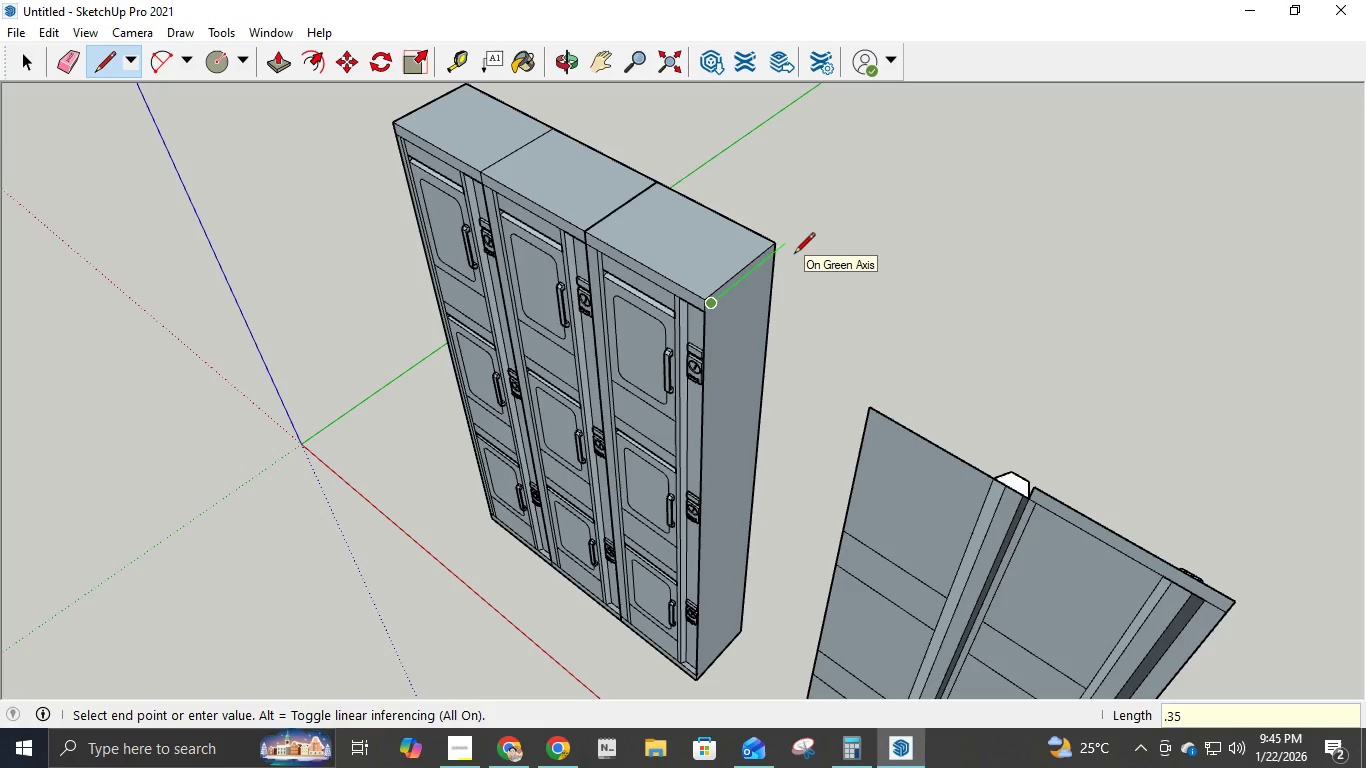 
key(Numpad5)
 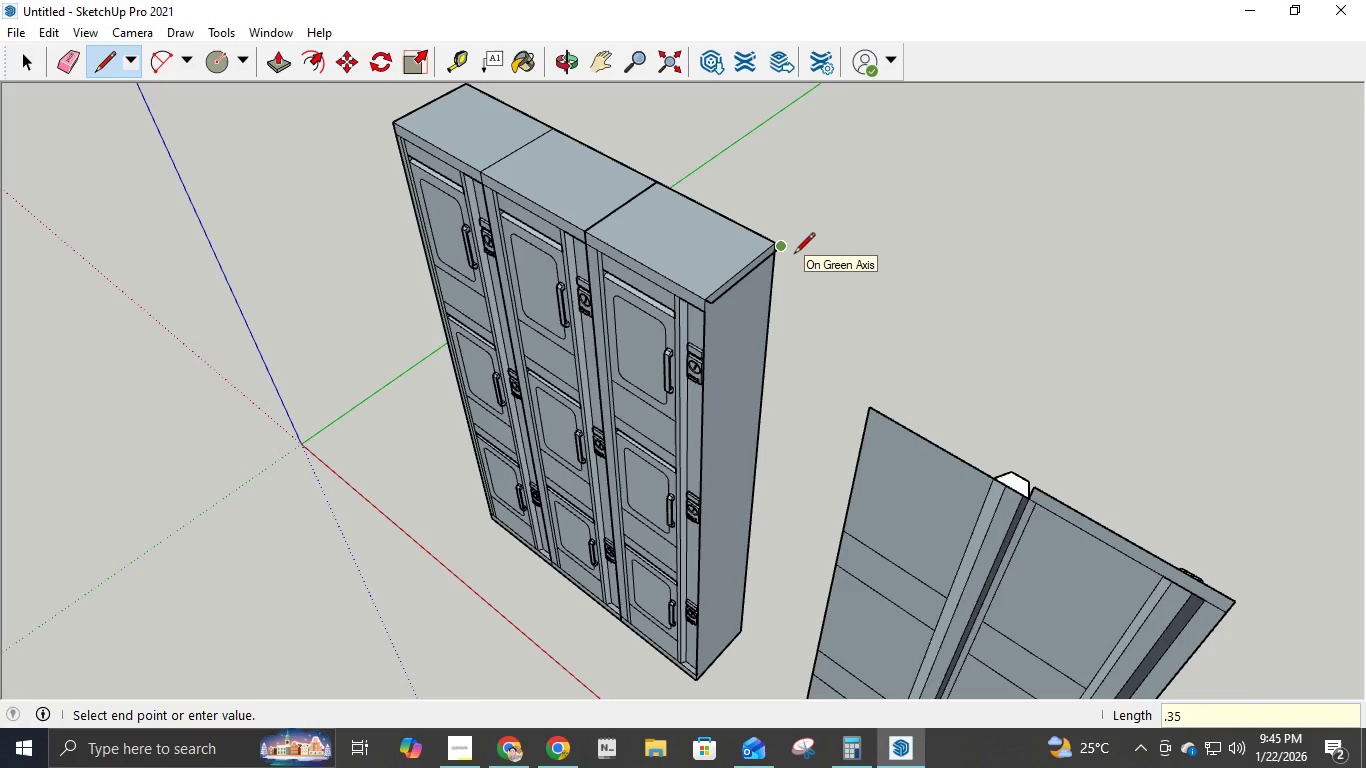 
key(NumpadEnter)
 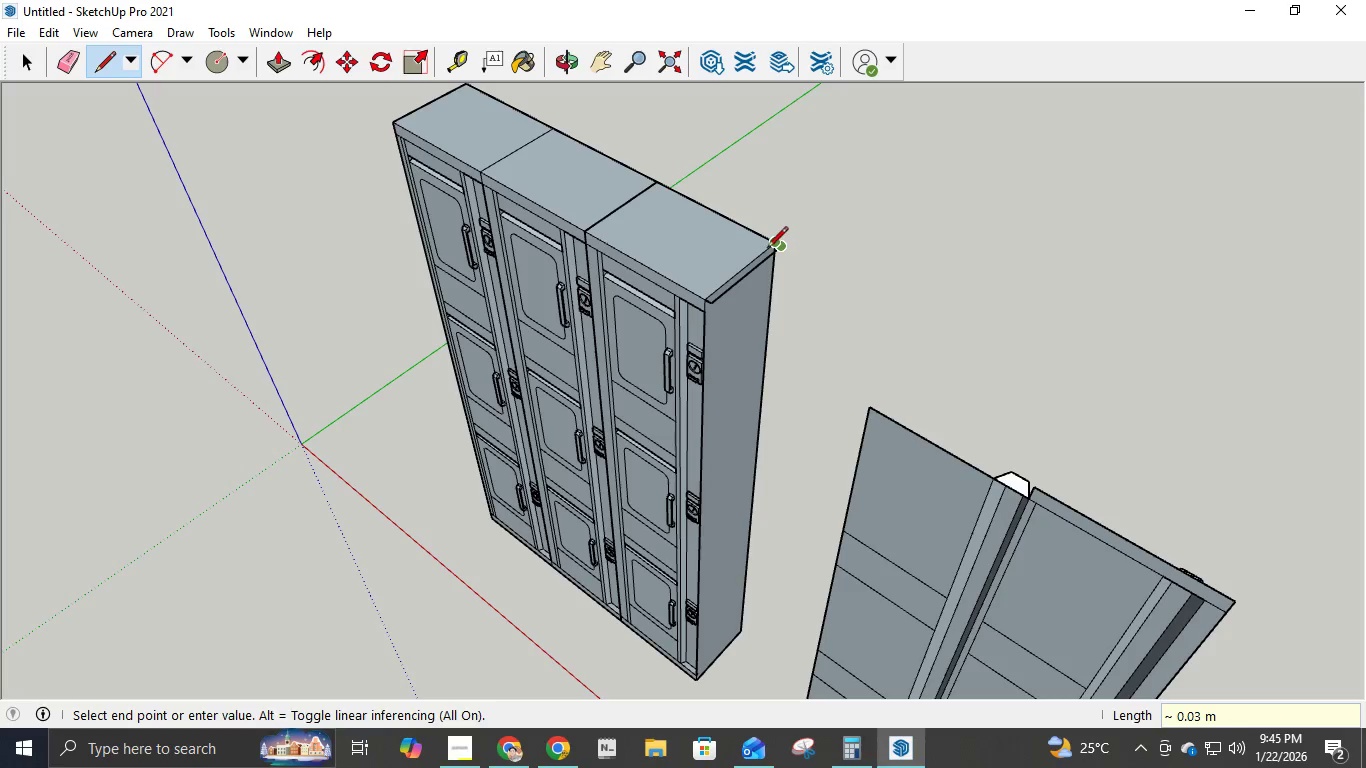 
left_click([774, 244])
 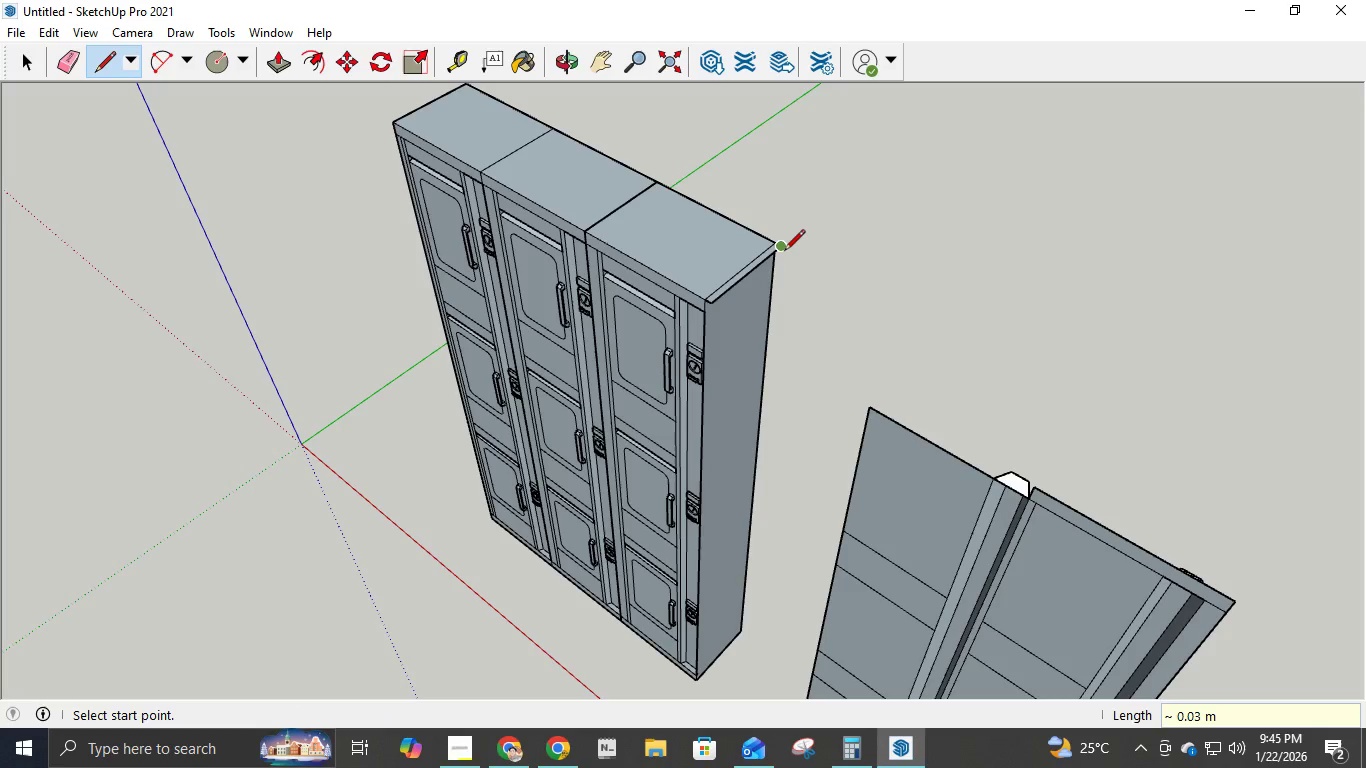 
left_click([785, 252])
 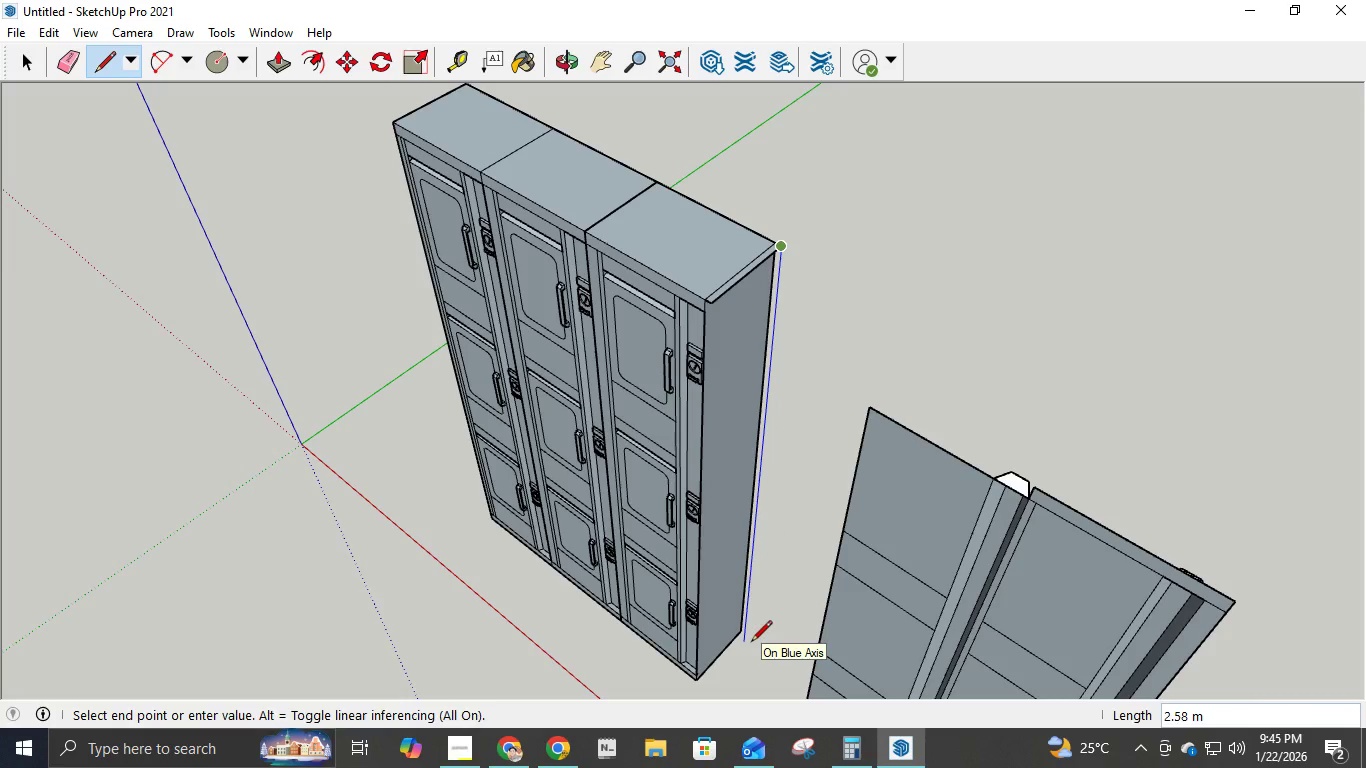 
key(Numpad2)
 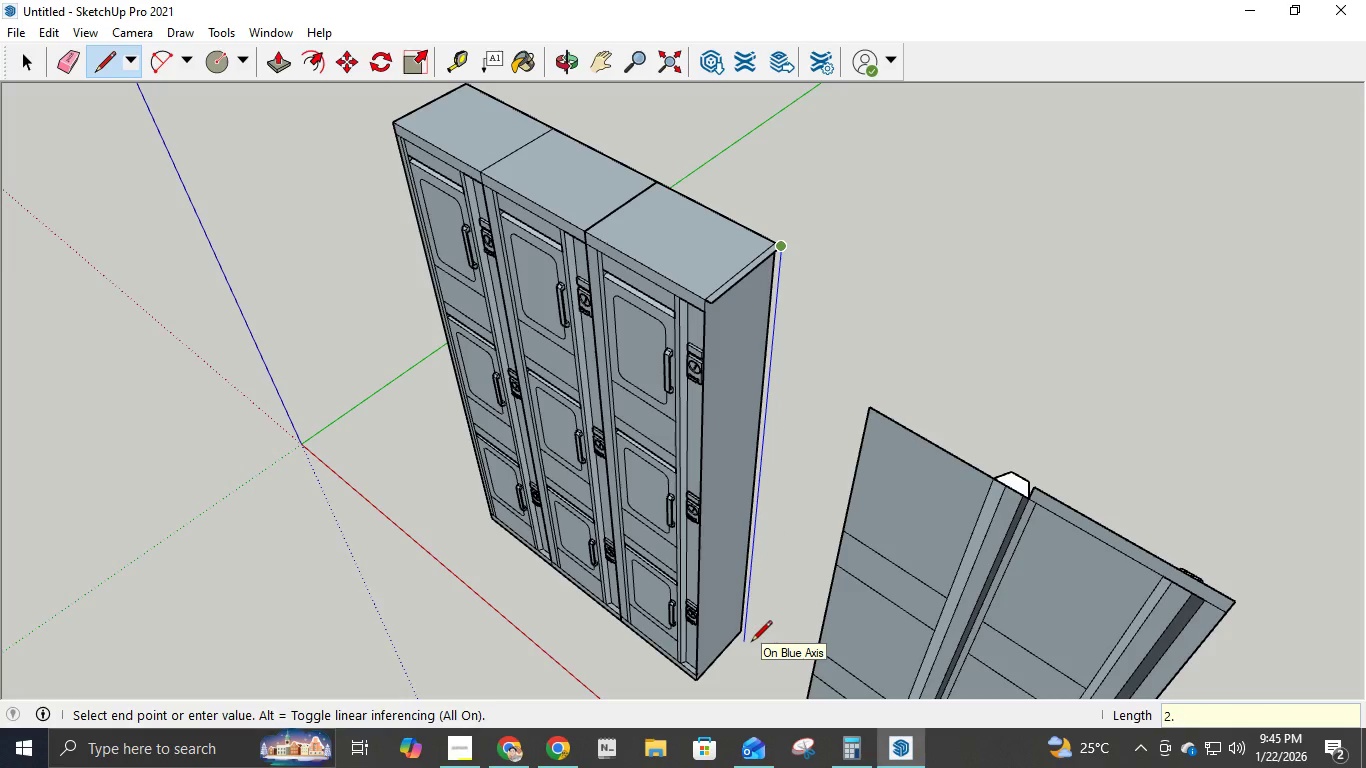 
key(NumpadDecimal)
 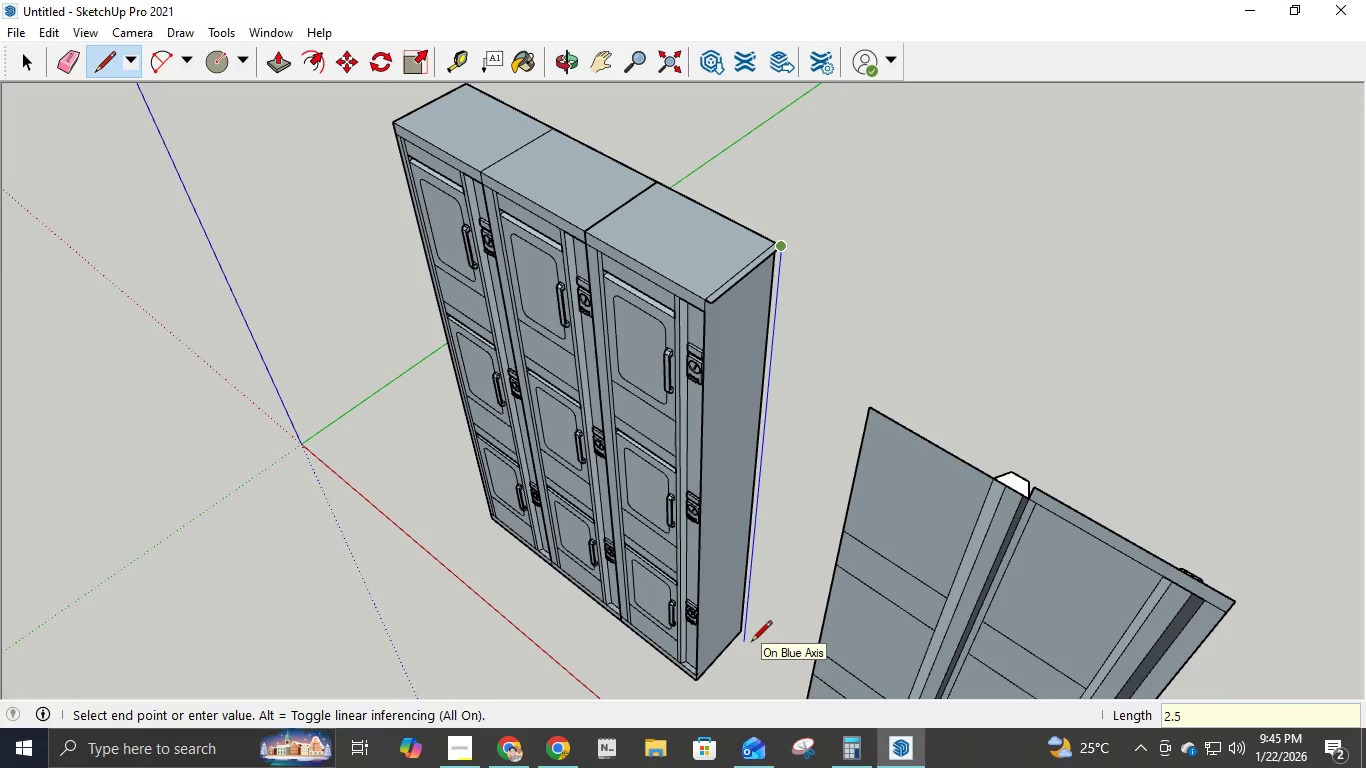 
key(Numpad5)
 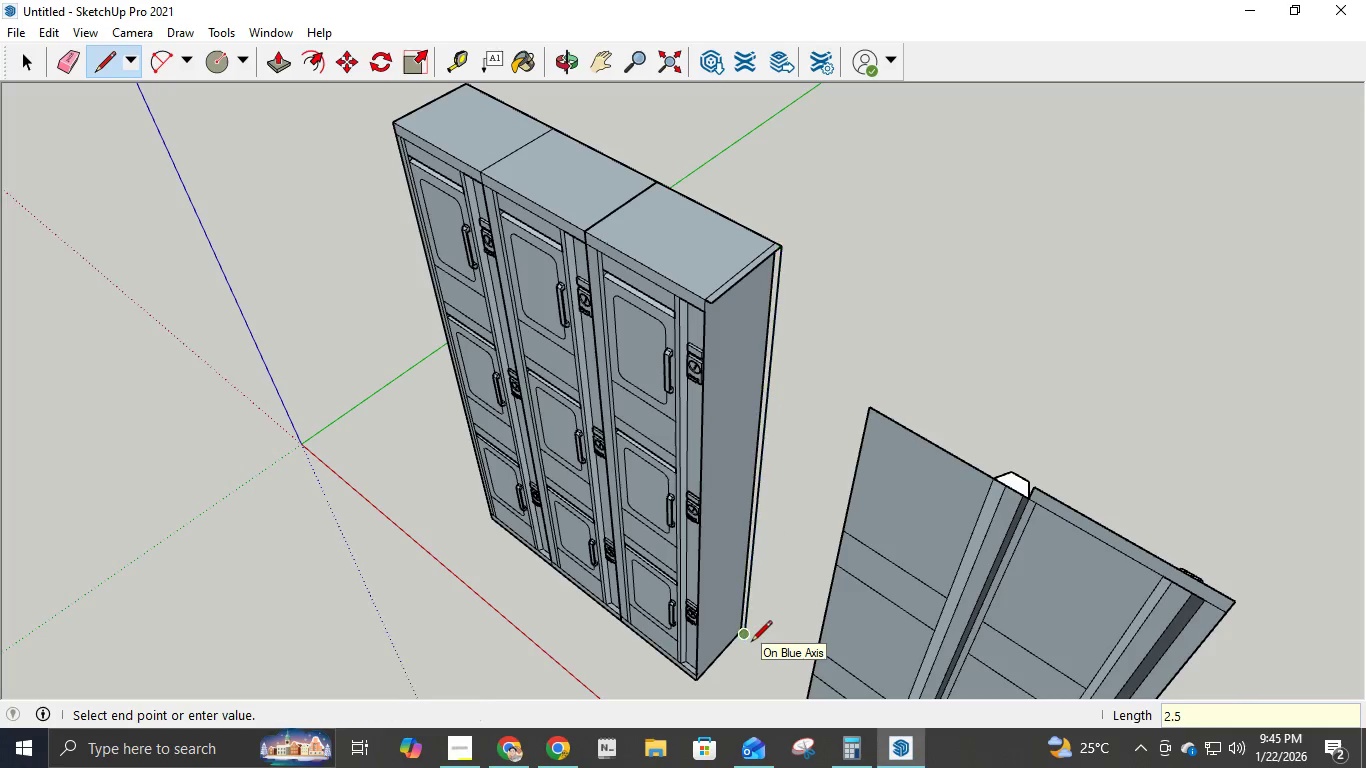 
key(NumpadEnter)
 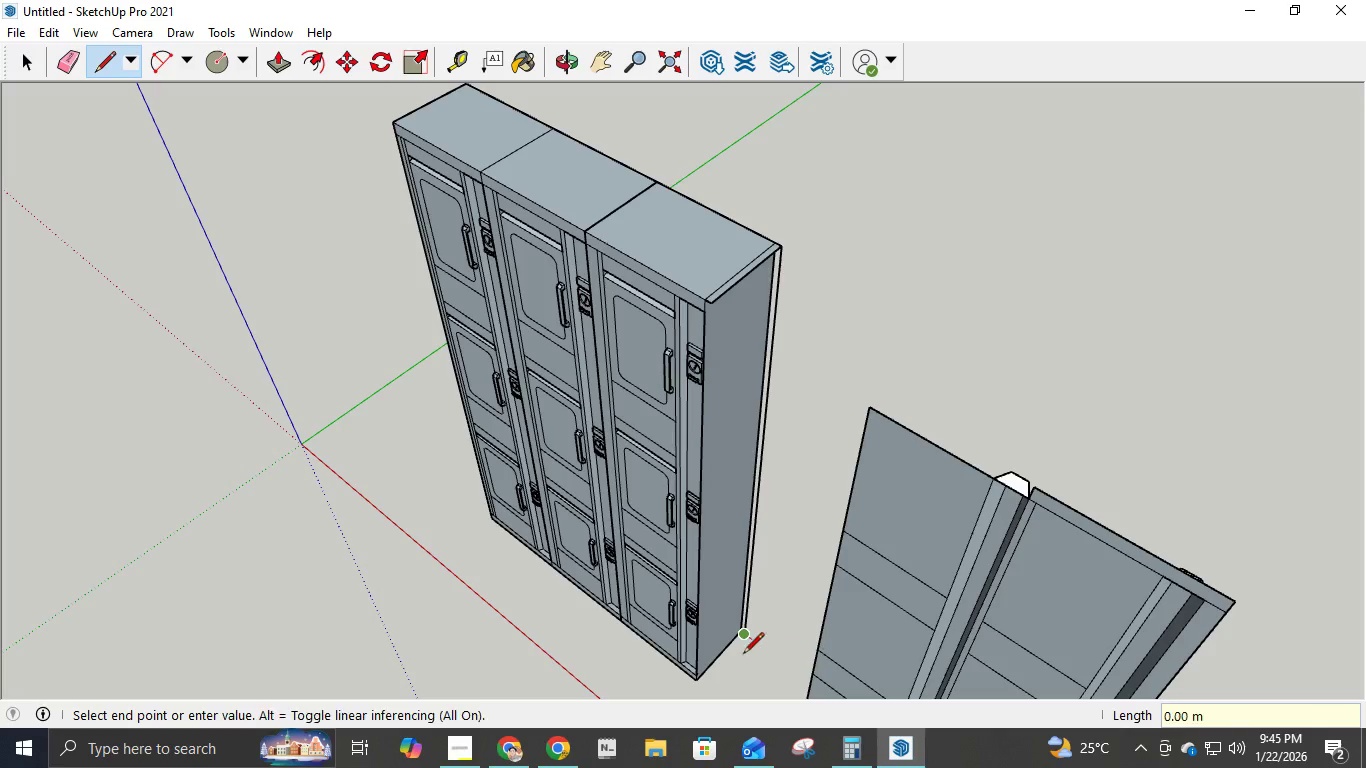 
scroll: coordinate [743, 657], scroll_direction: up, amount: 5.0
 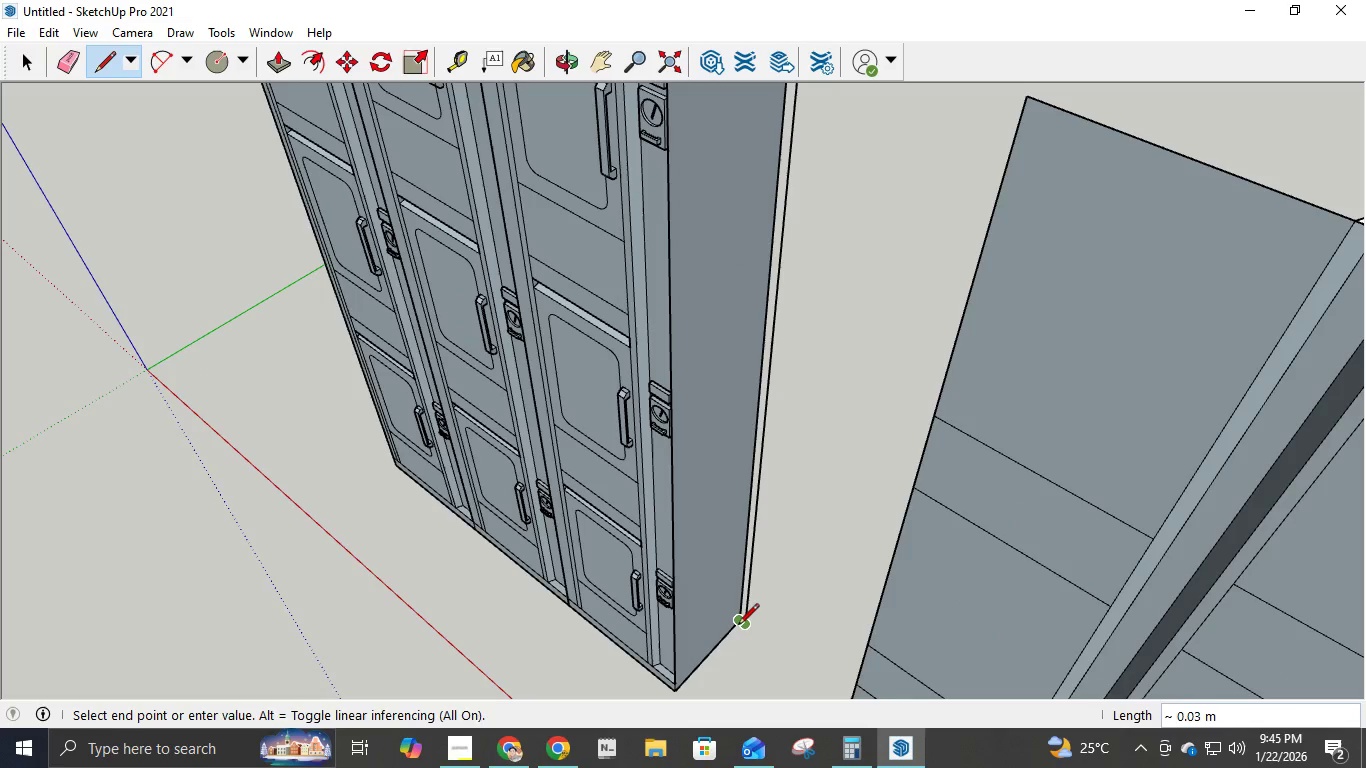 
left_click([738, 626])
 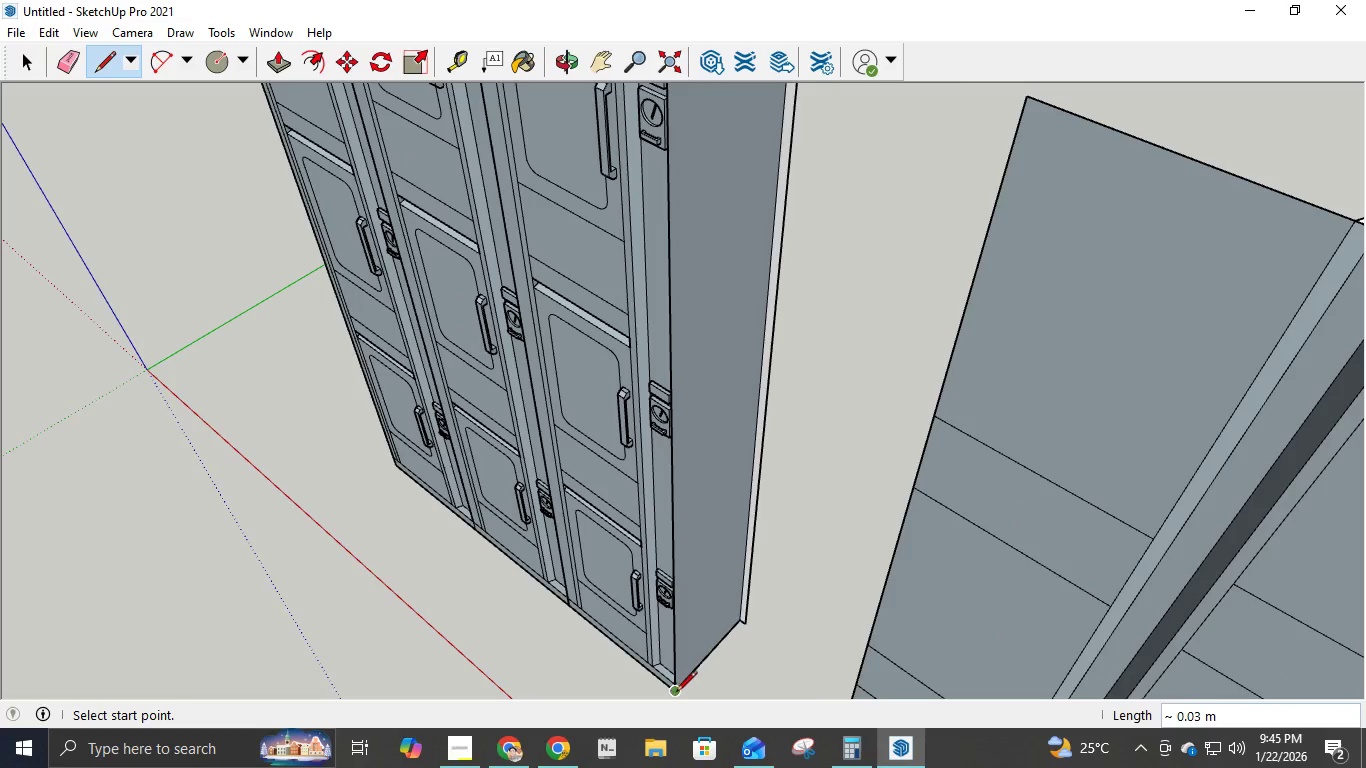 
left_click([676, 693])
 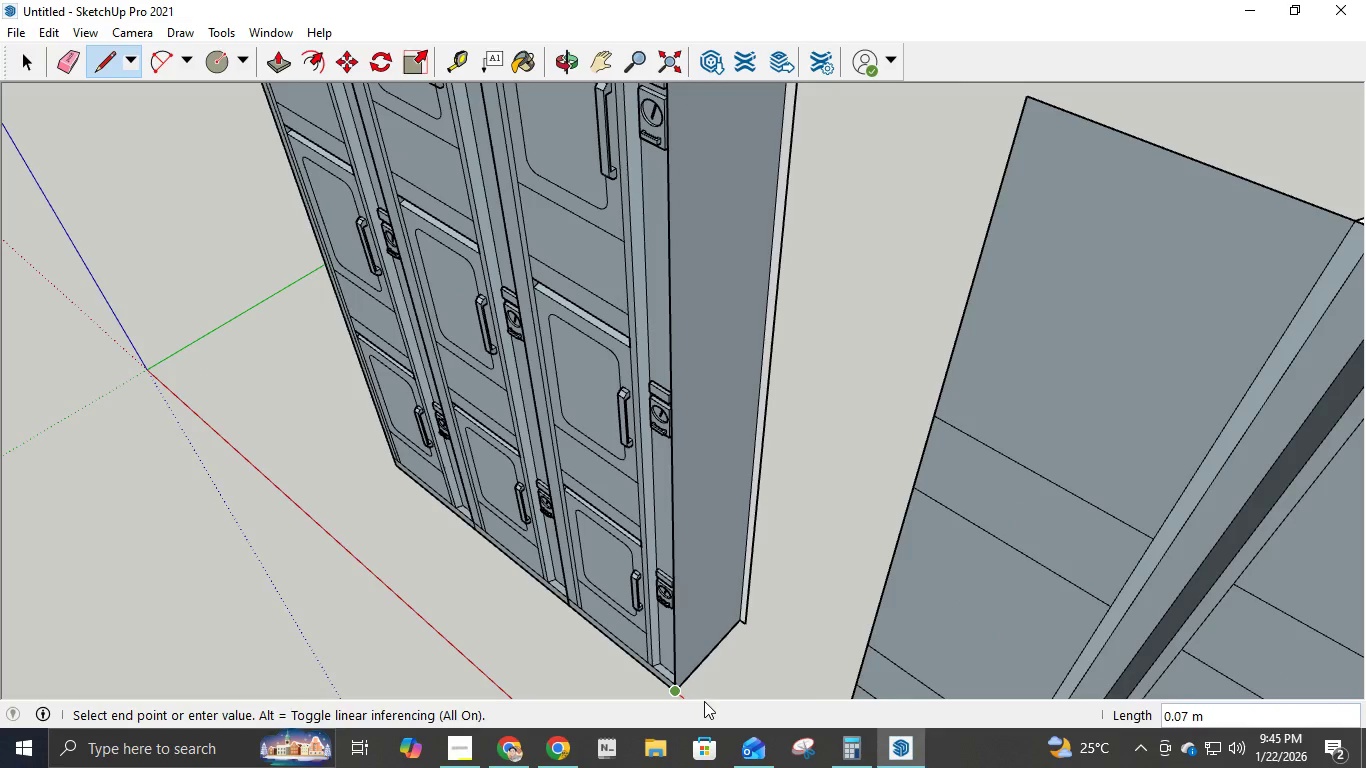 
scroll: coordinate [713, 675], scroll_direction: down, amount: 8.0
 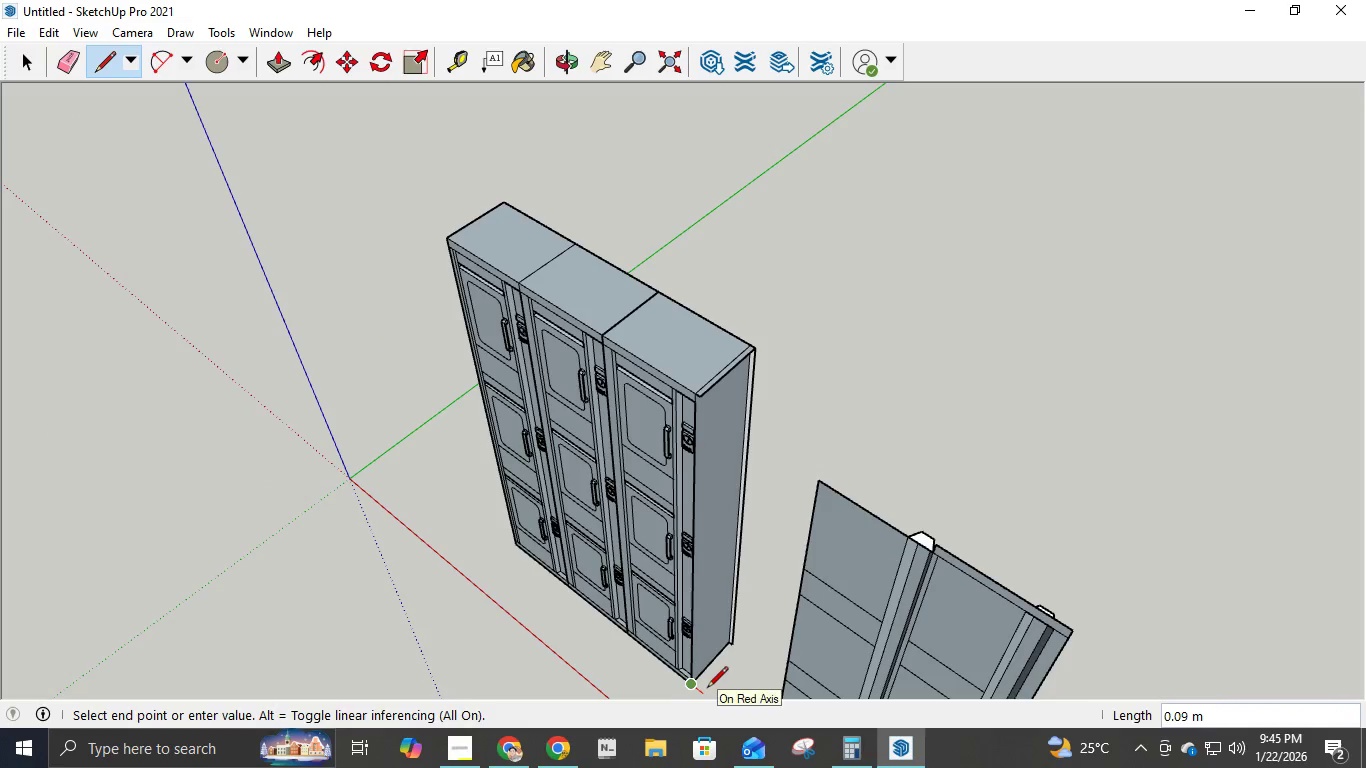 
key(Numpad2)
 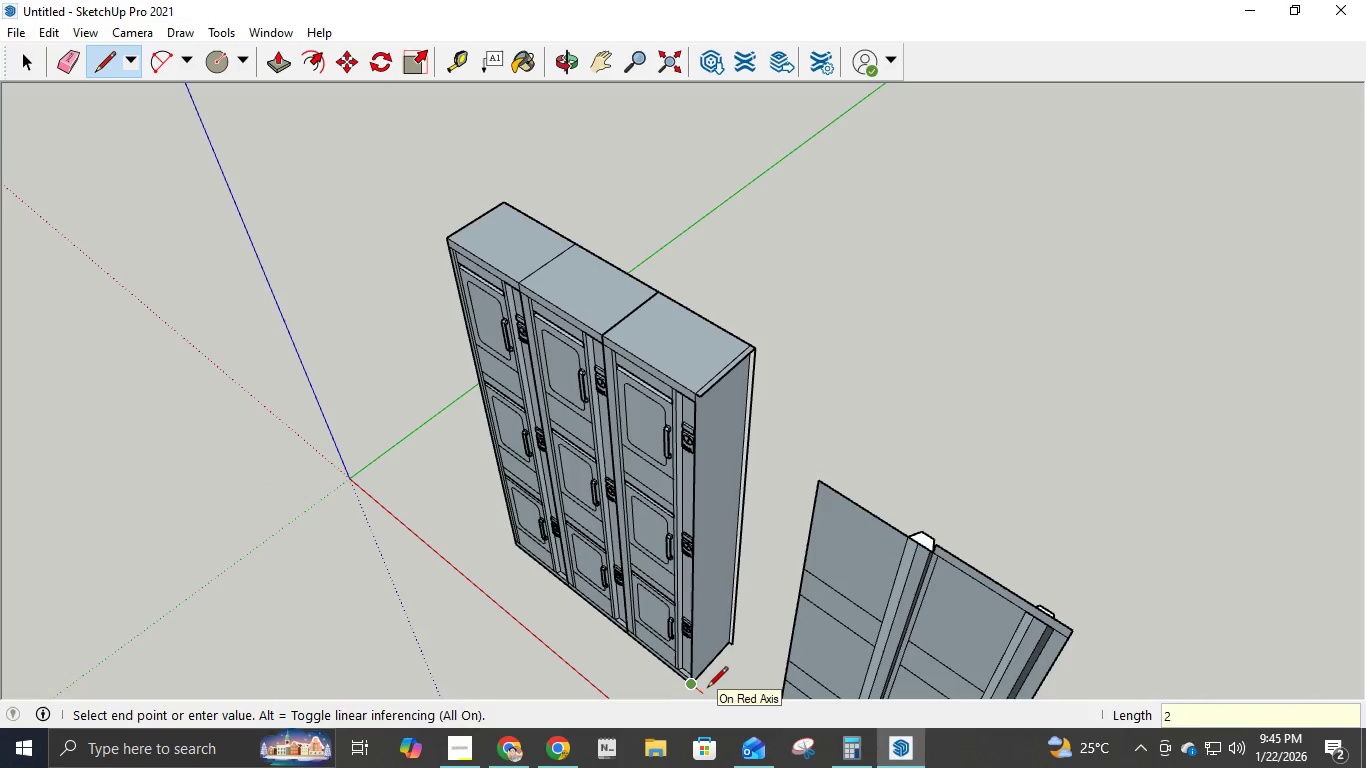 
key(Backspace)
 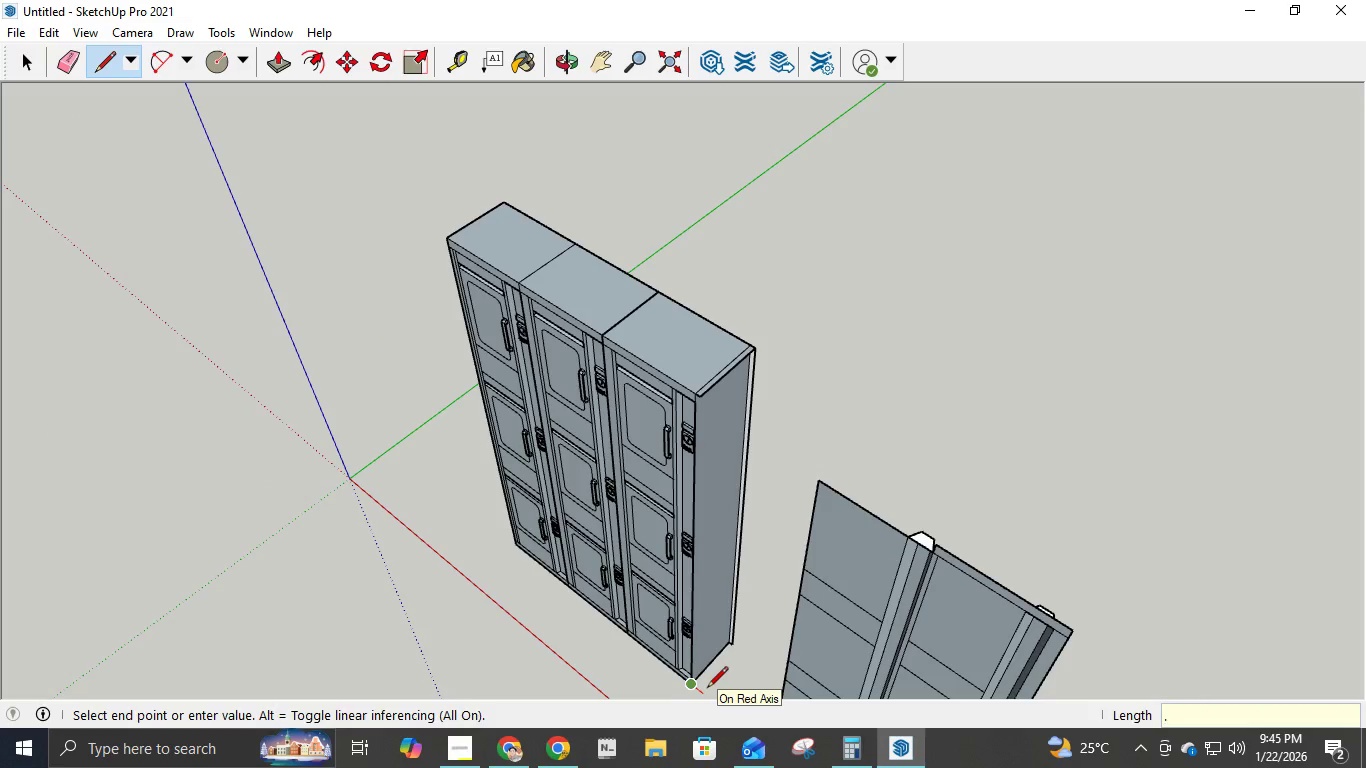 
key(NumpadDecimal)
 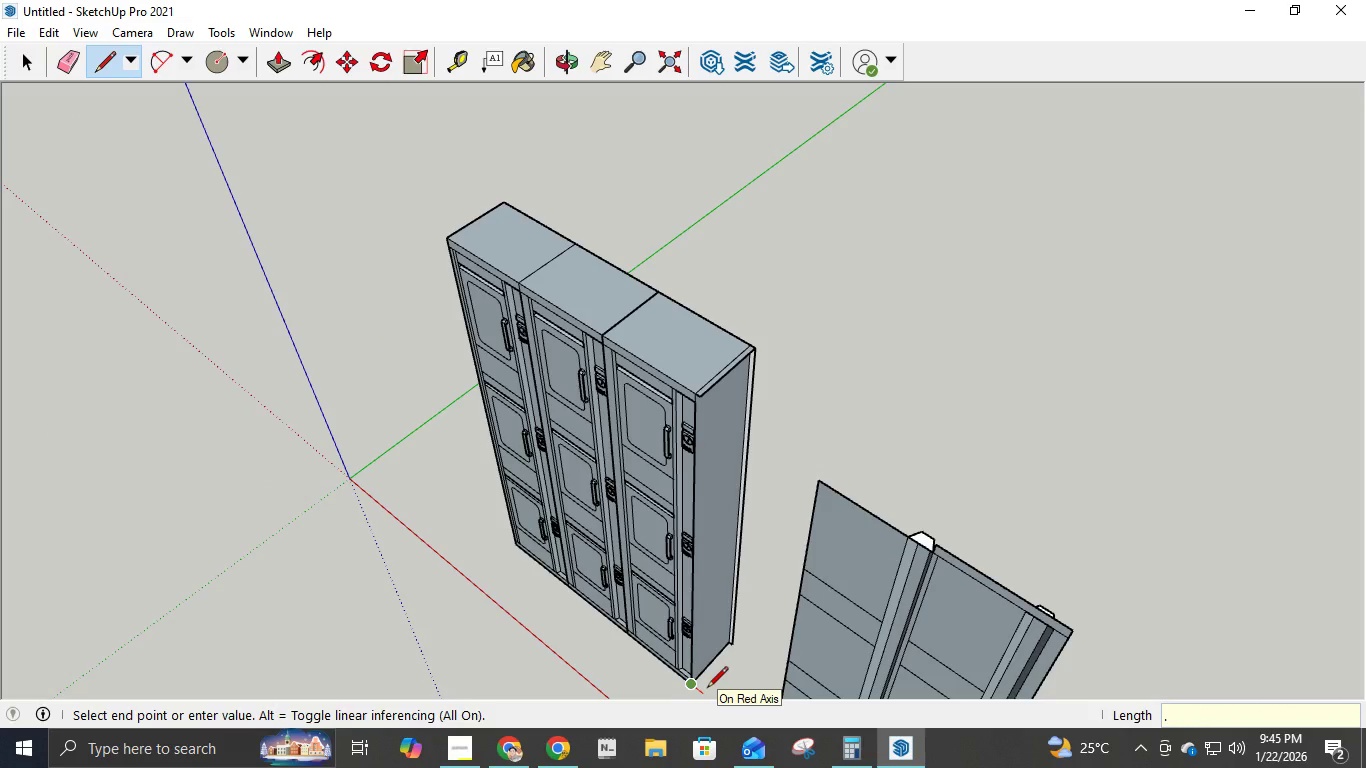 
key(Numpad0)
 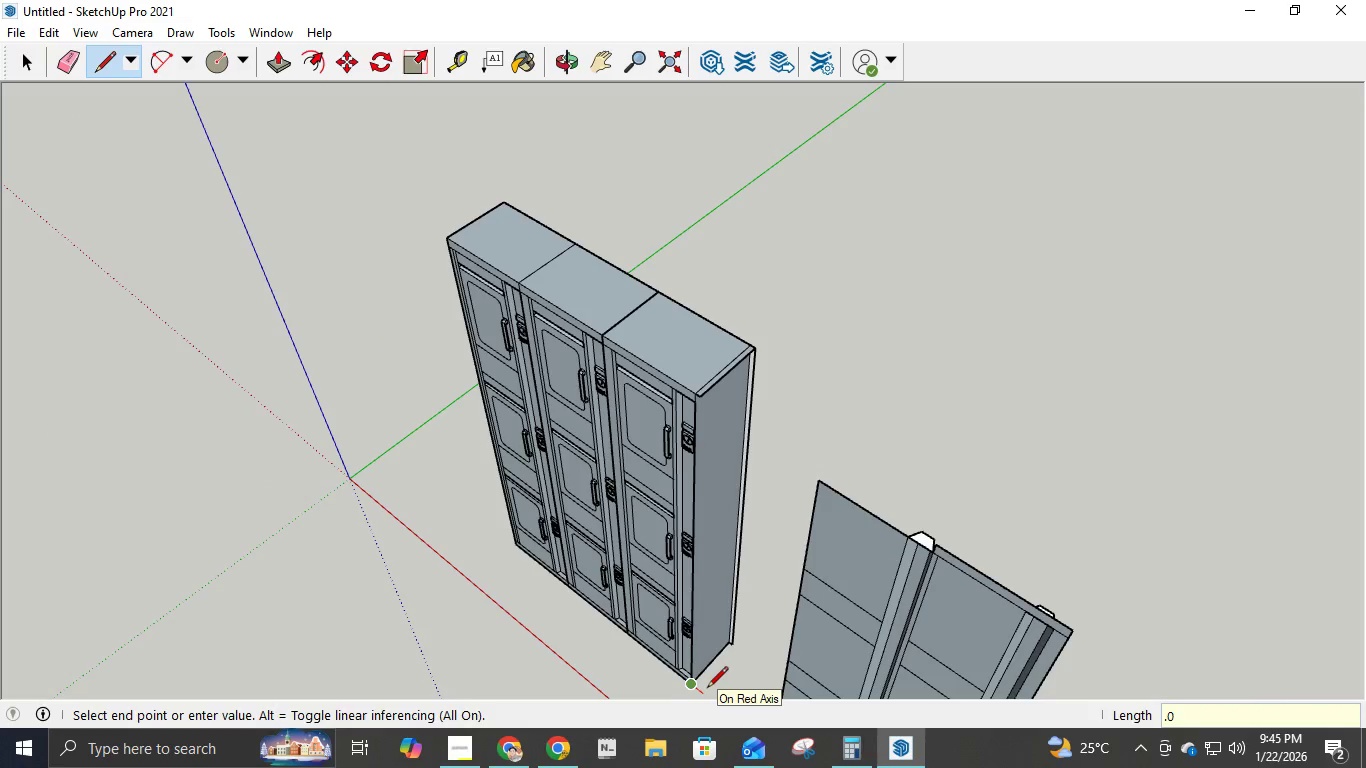 
key(Numpad2)
 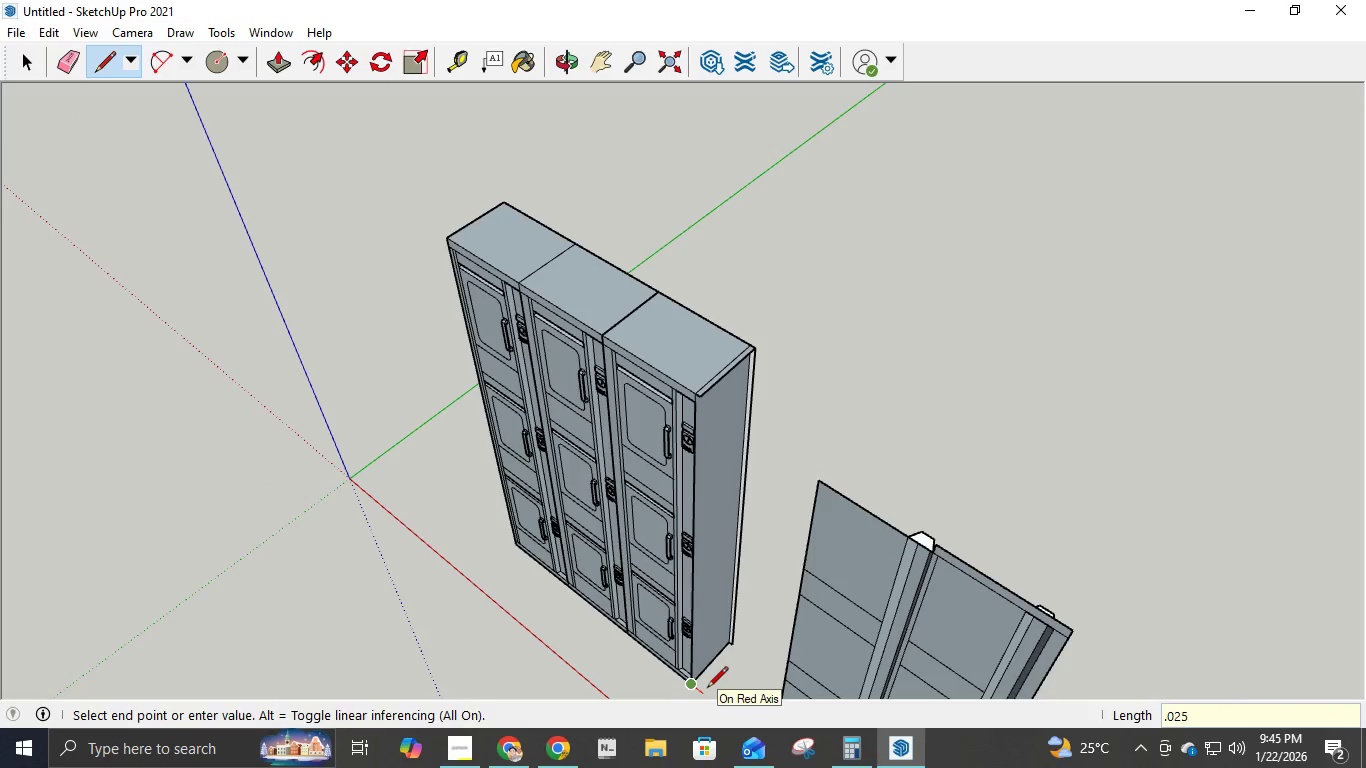 
key(Numpad5)
 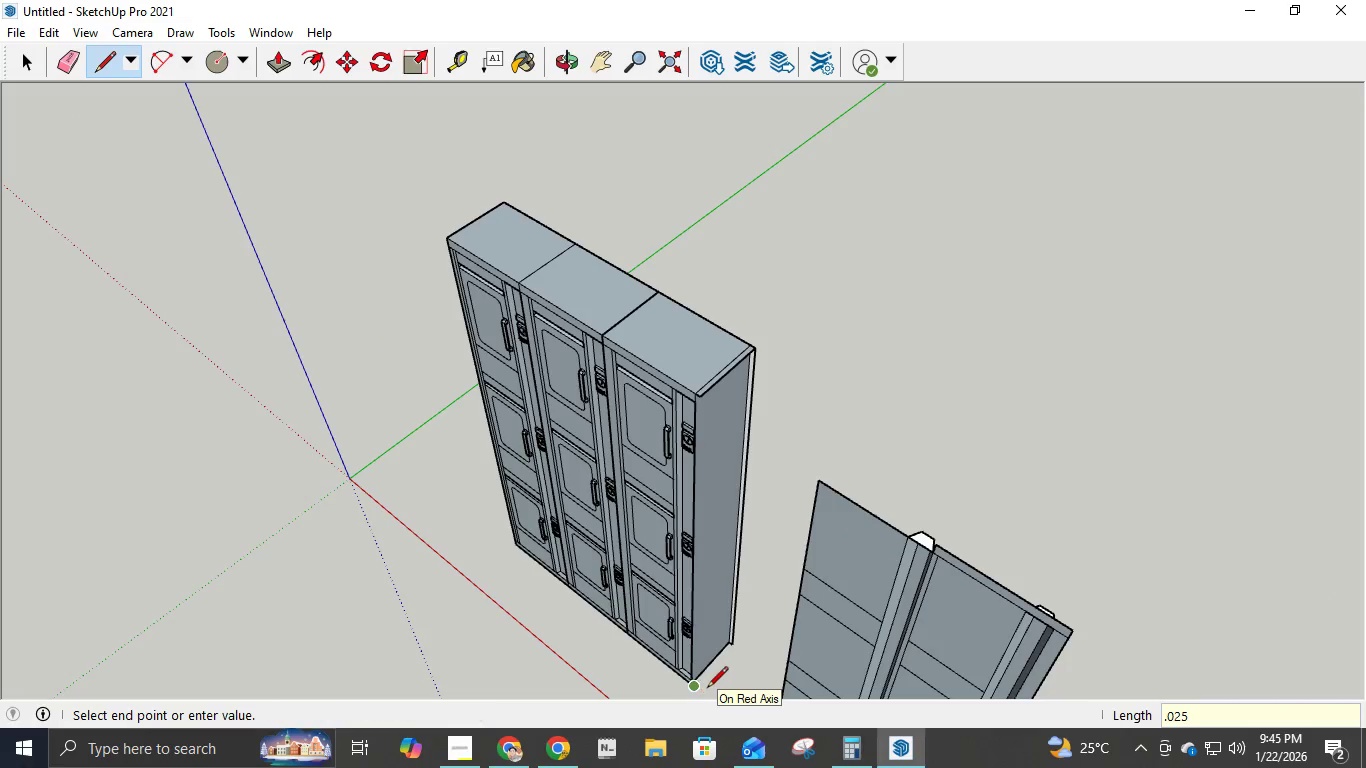 
key(NumpadEnter)
 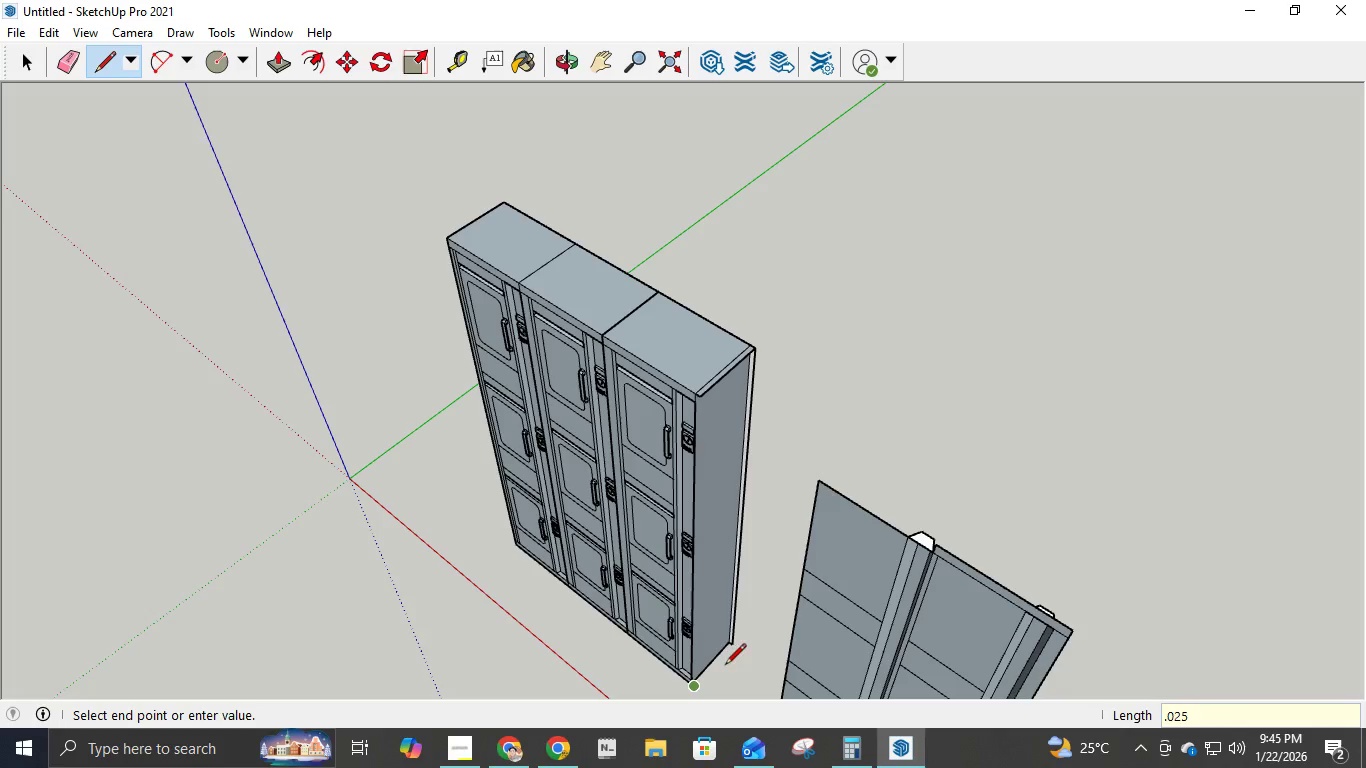 
scroll: coordinate [729, 656], scroll_direction: up, amount: 3.0
 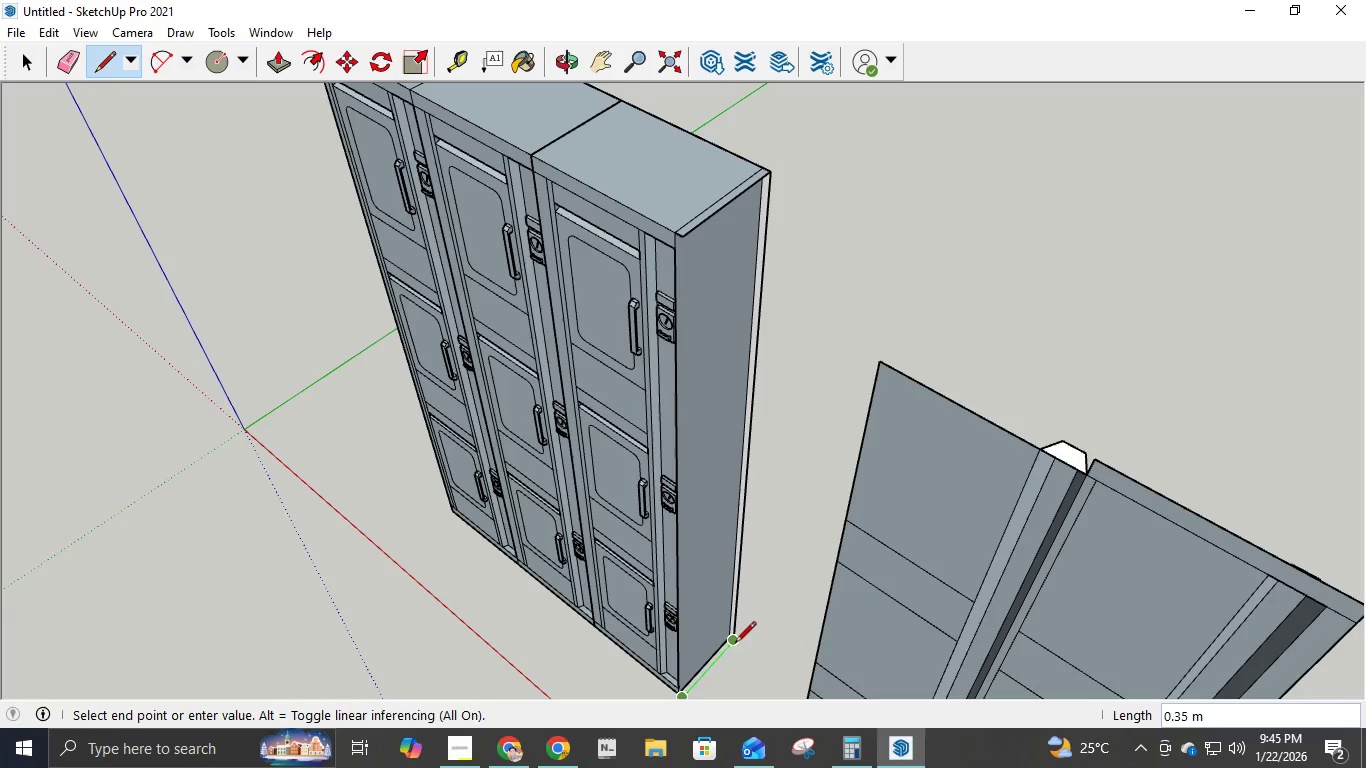 
left_click([737, 643])
 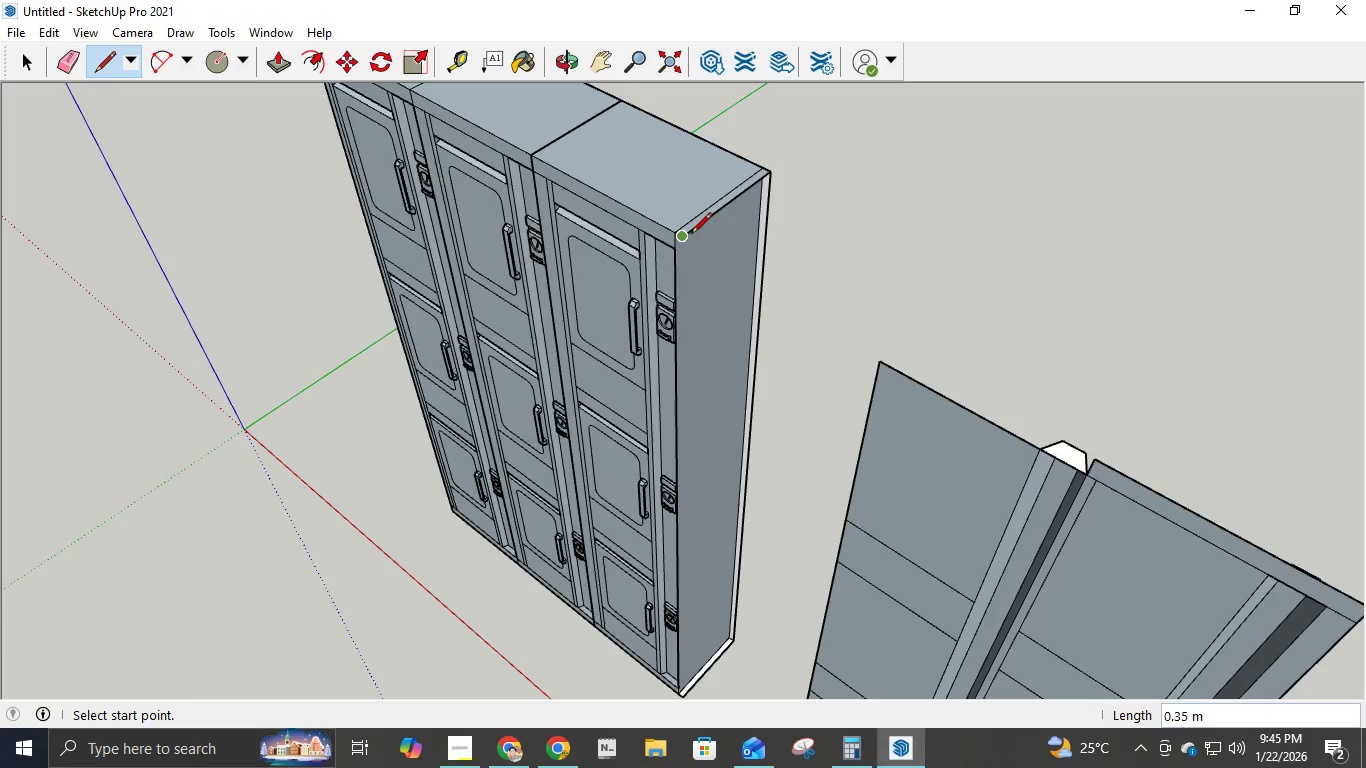 
left_click([684, 238])
 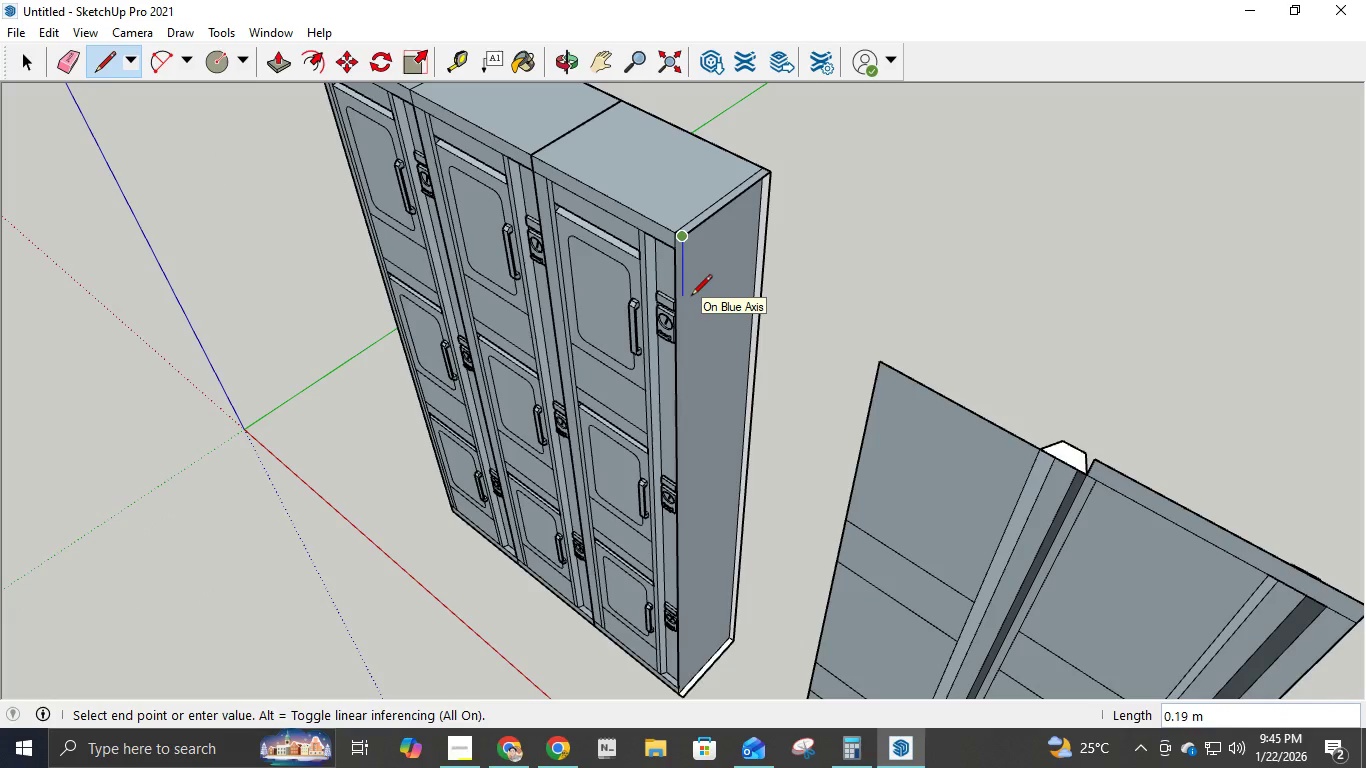 
key(Numpad2)
 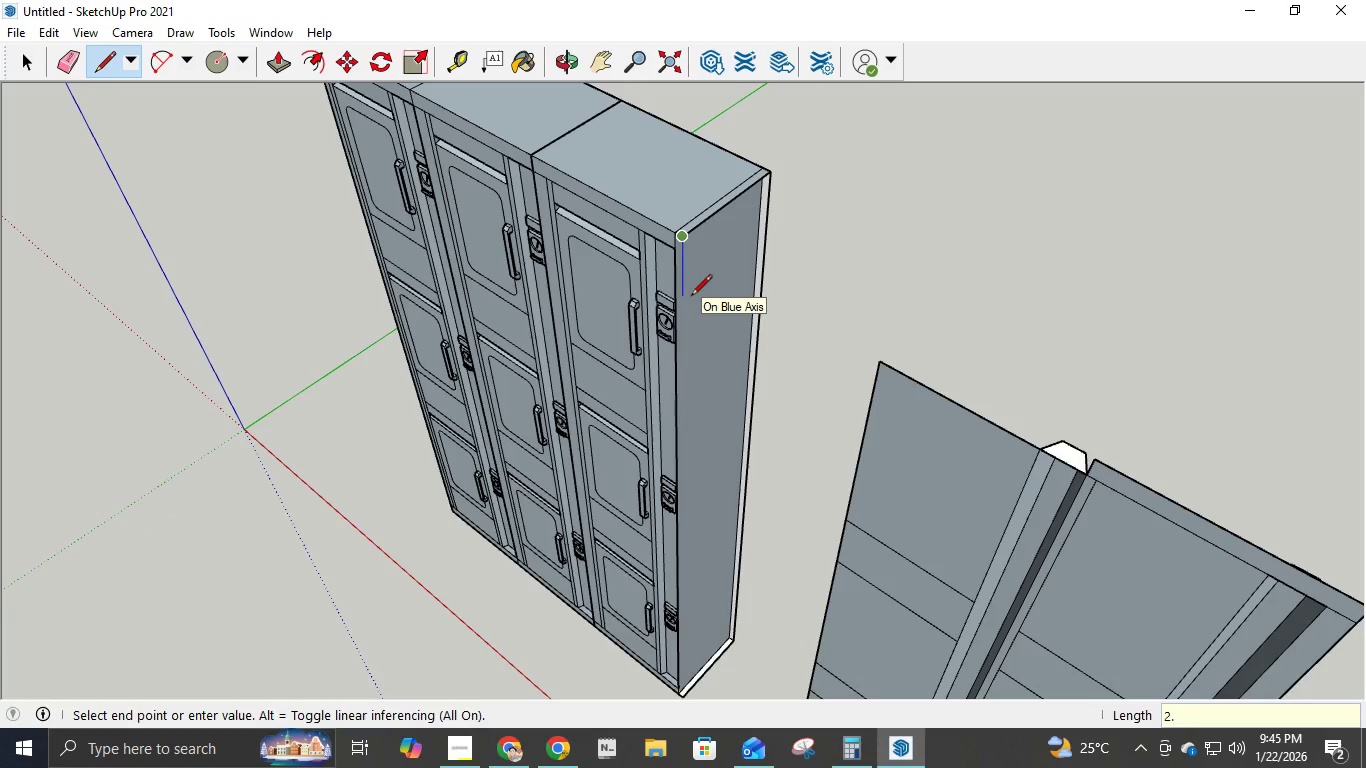 
key(NumpadDecimal)
 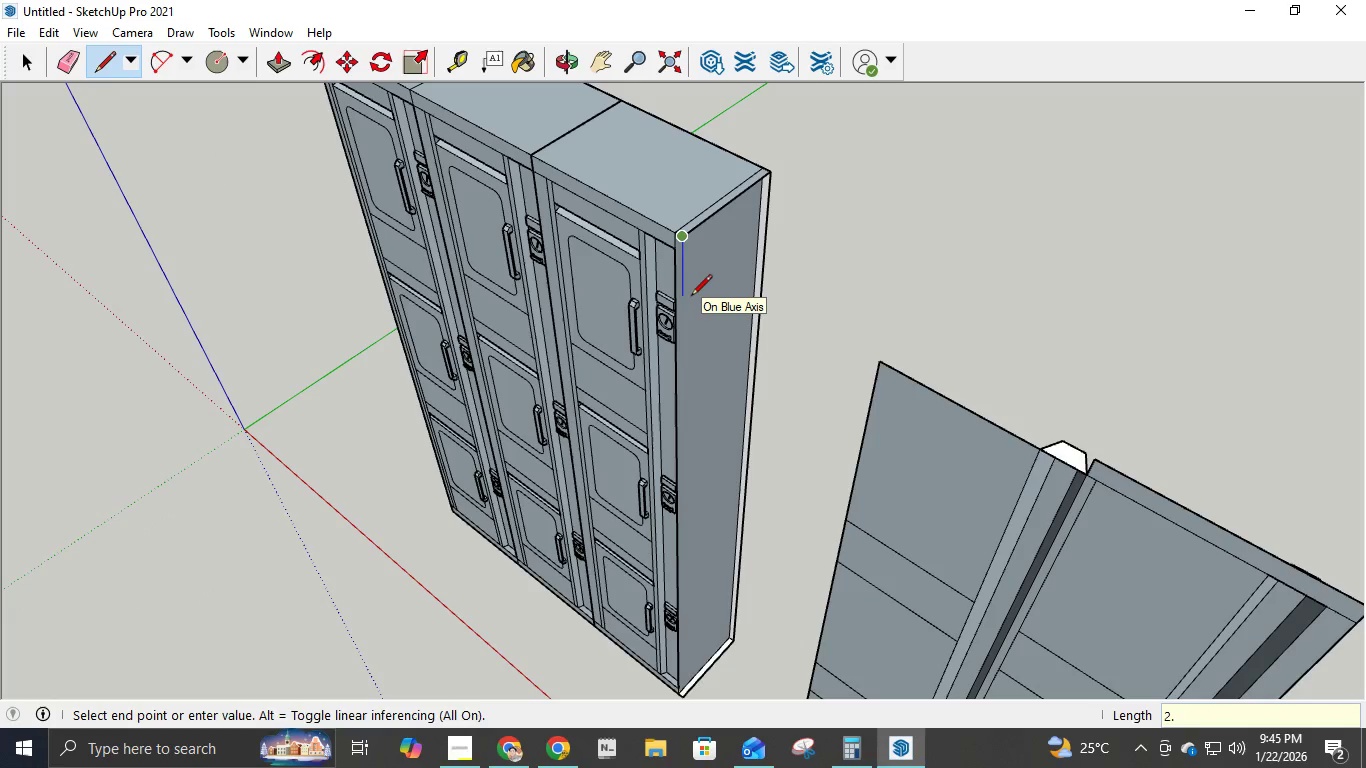 
key(Numpad5)
 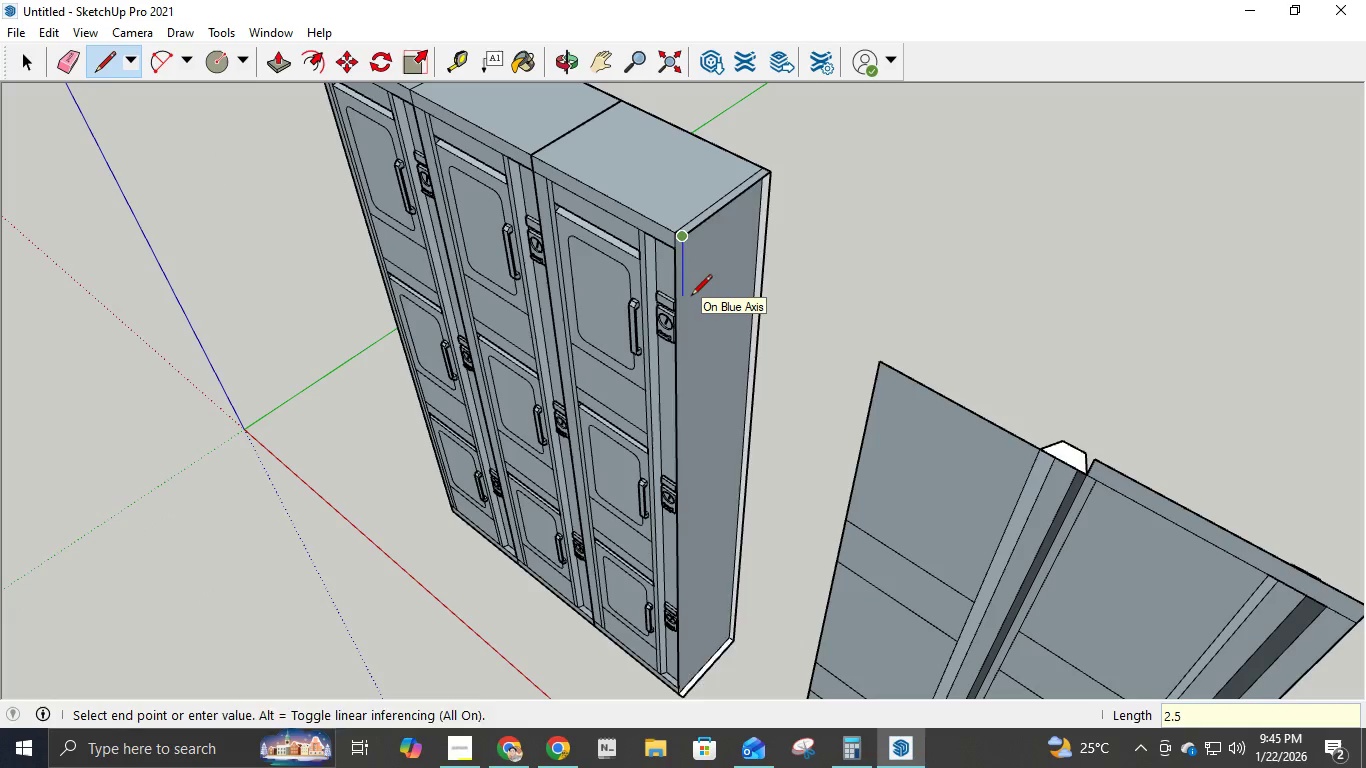 
key(NumpadEnter)
 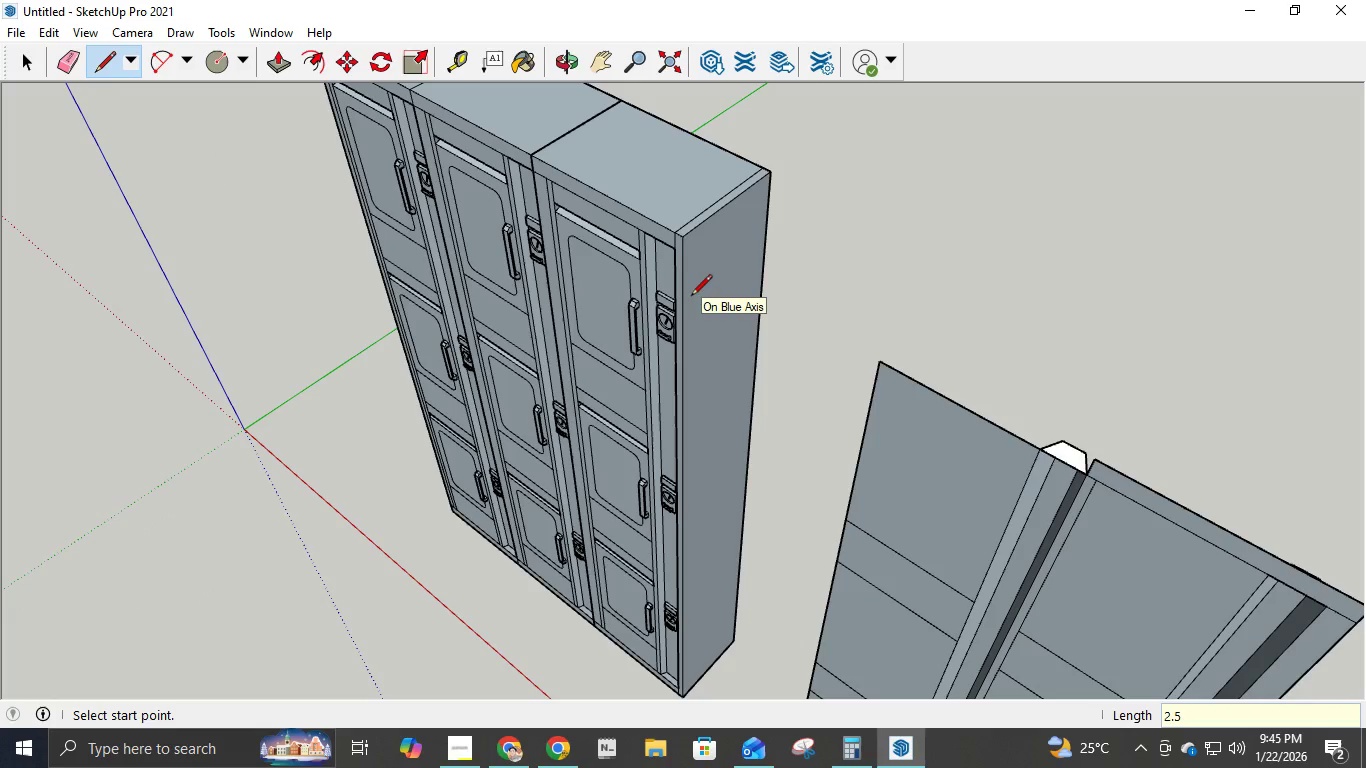 
scroll: coordinate [663, 256], scroll_direction: down, amount: 4.0
 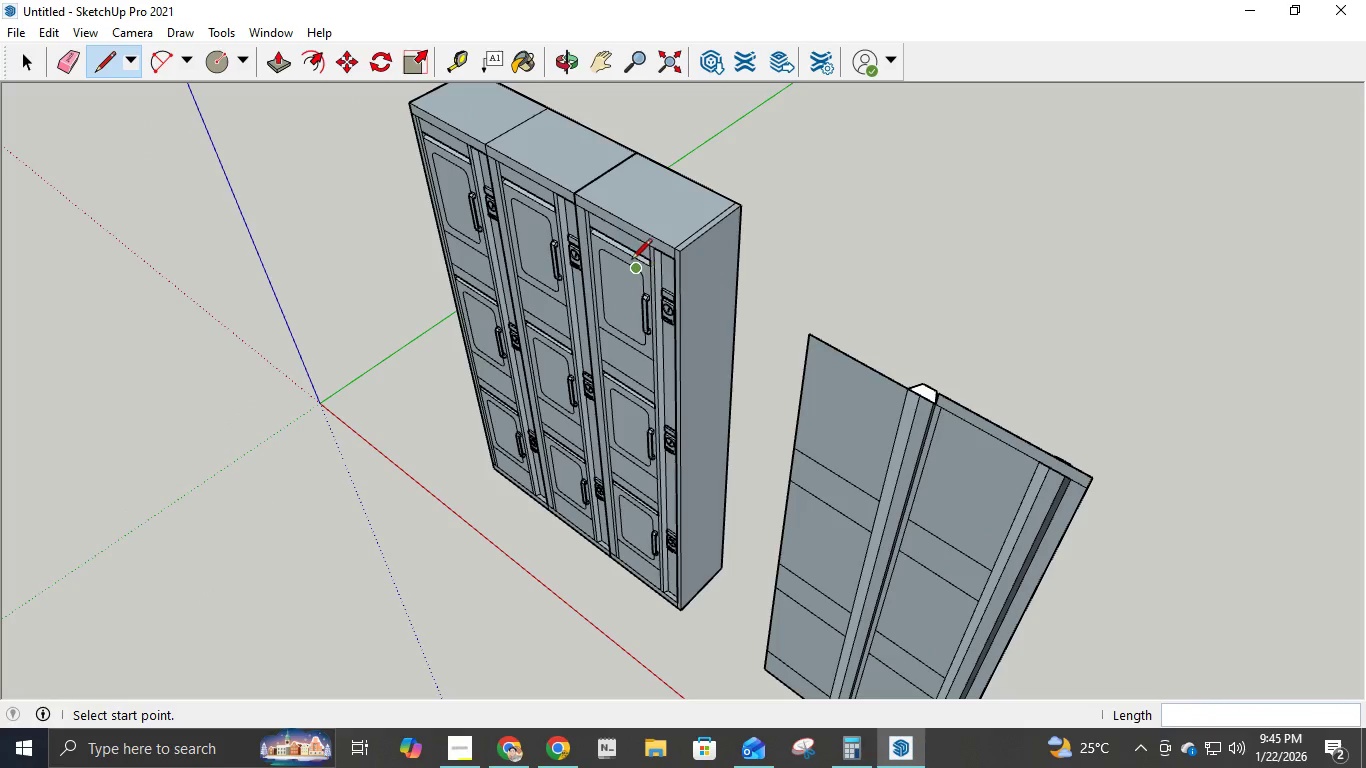 
key(E)
 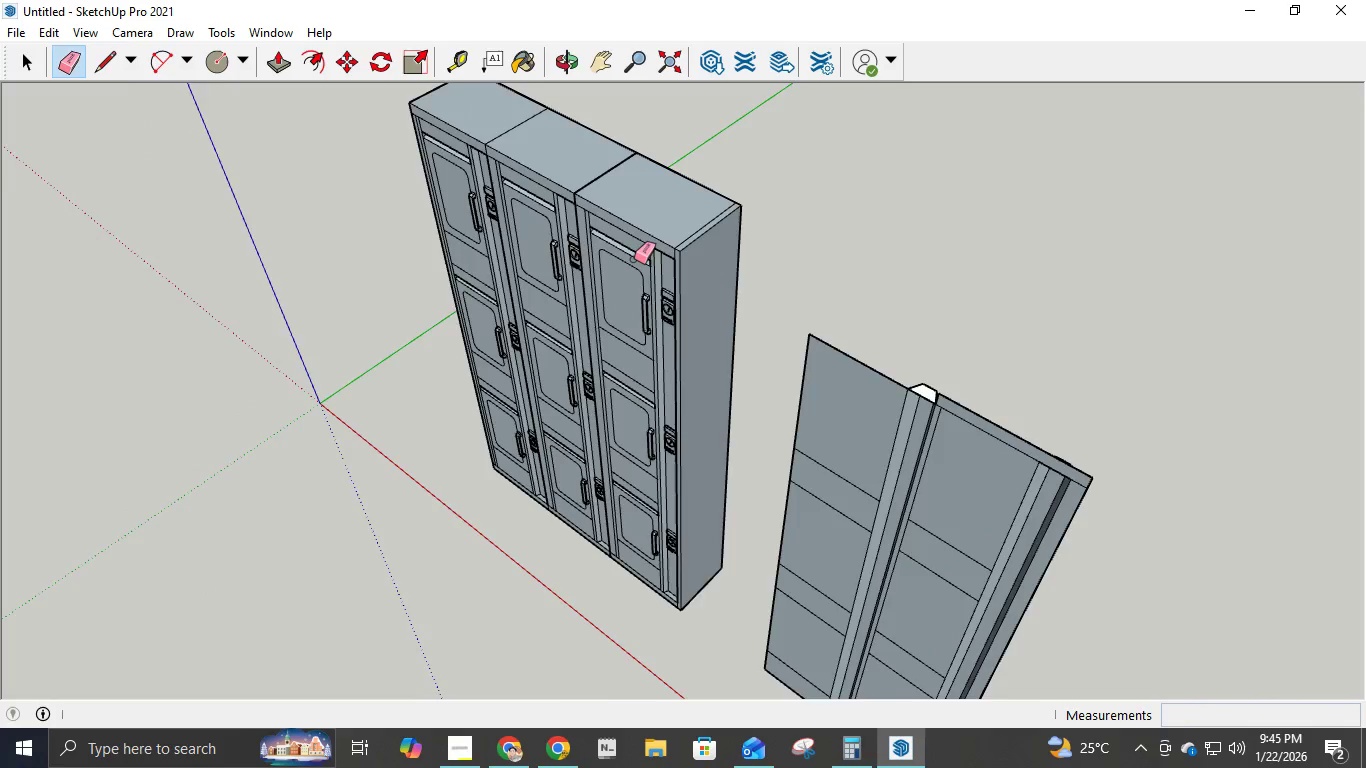 
scroll: coordinate [635, 259], scroll_direction: up, amount: 4.0
 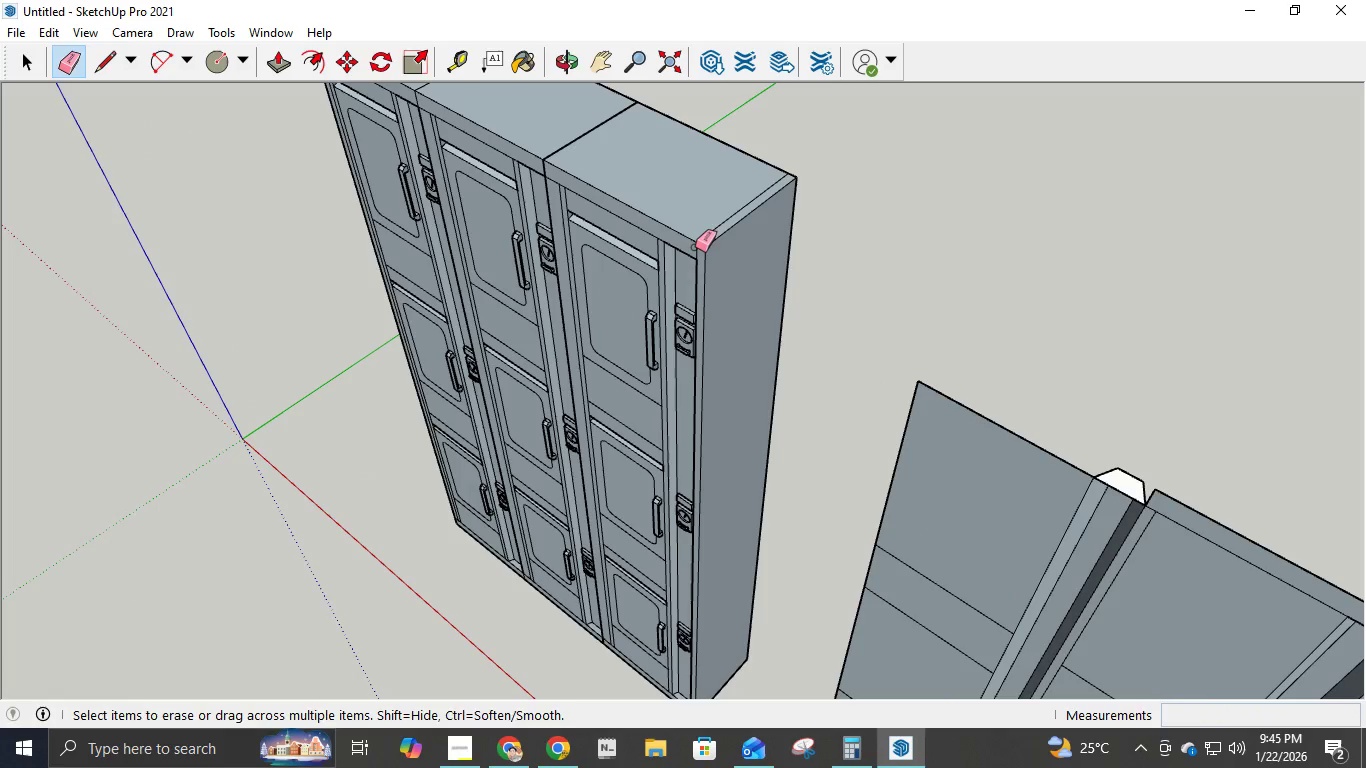 
left_click([697, 249])
 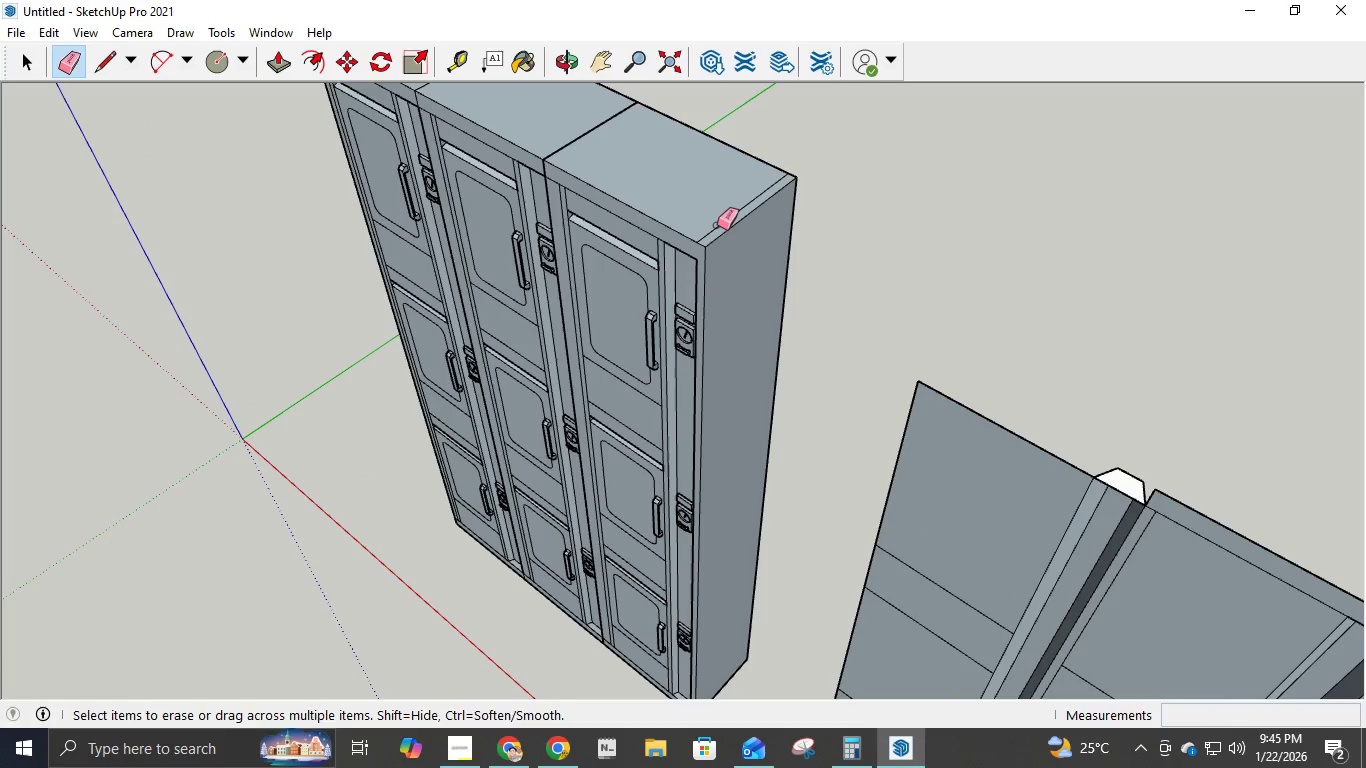 
left_click([719, 229])
 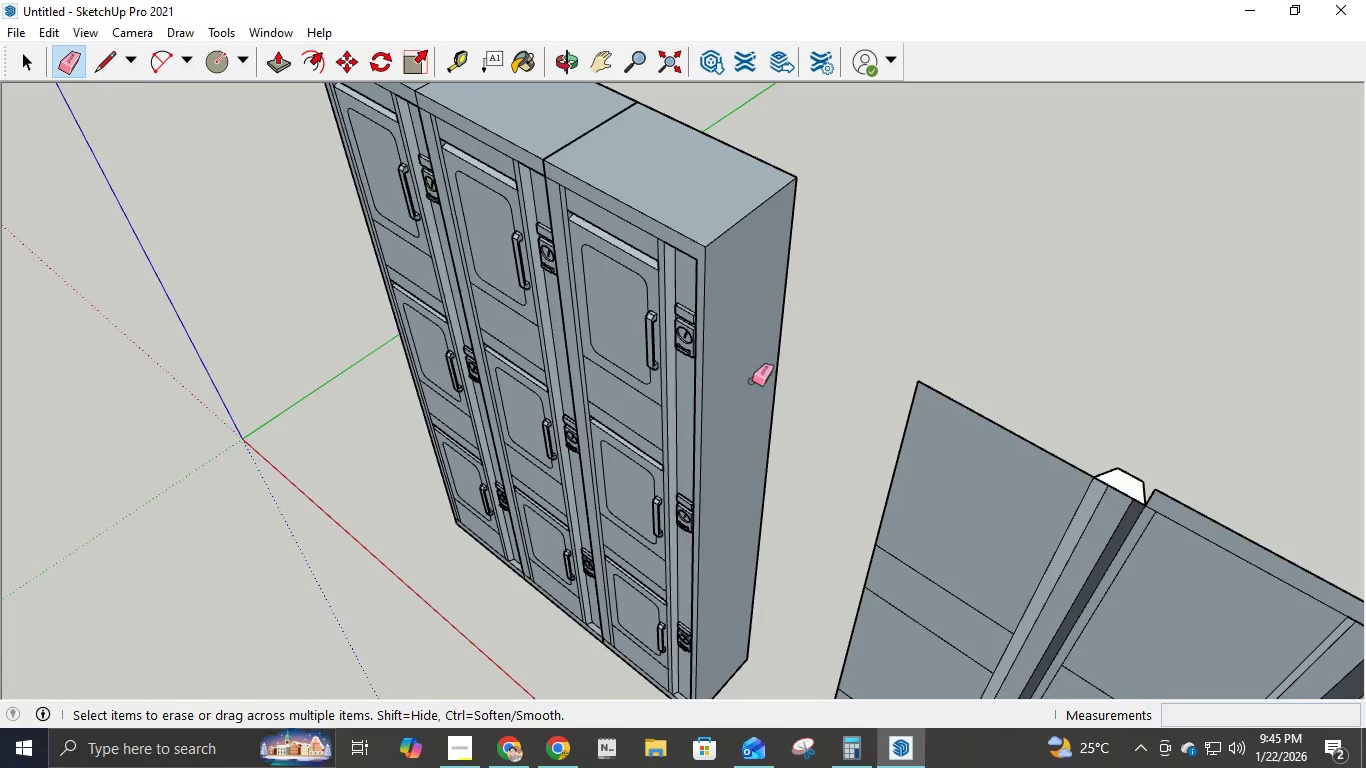 
scroll: coordinate [755, 401], scroll_direction: down, amount: 6.0
 